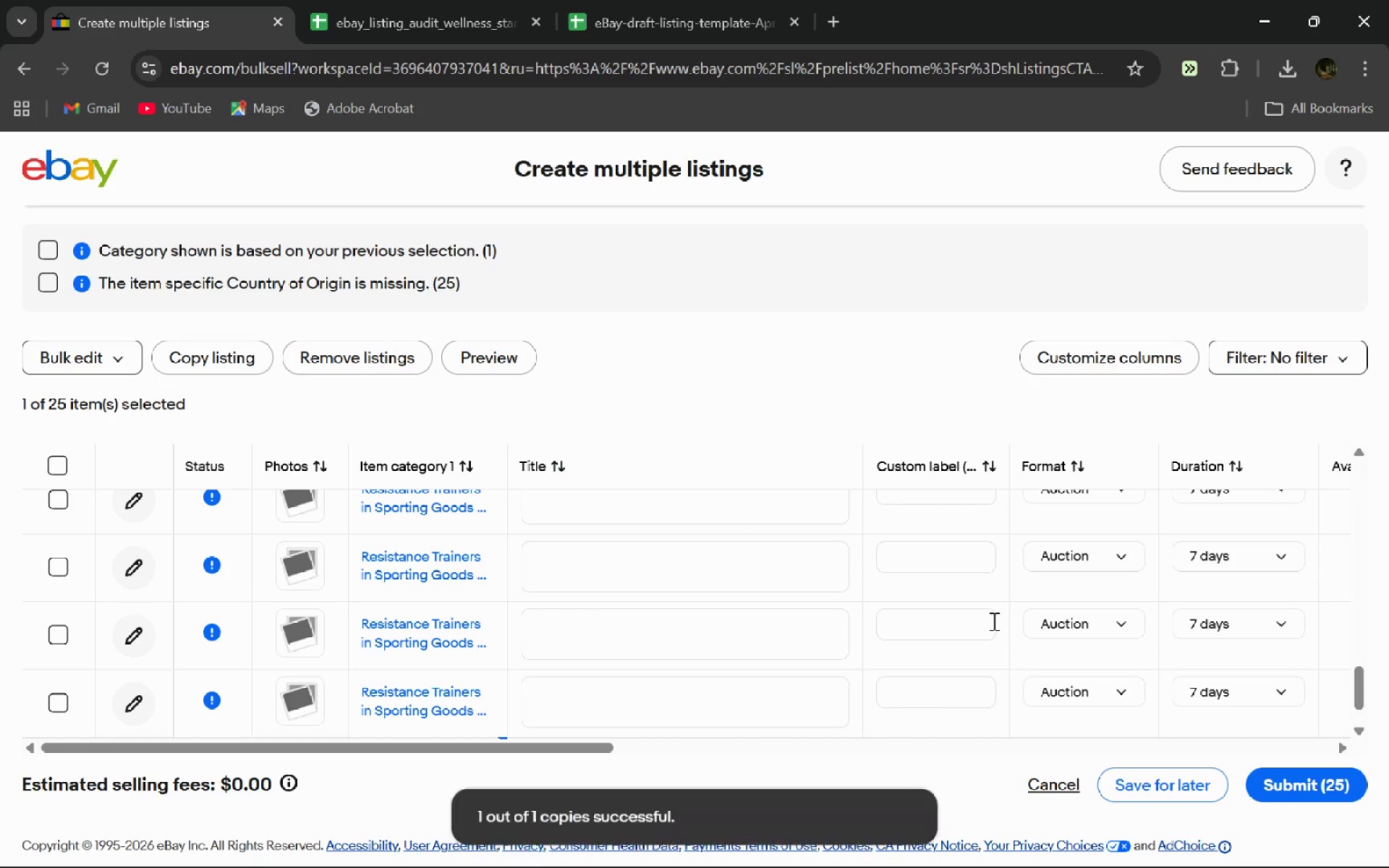 
left_click([188, 359])
 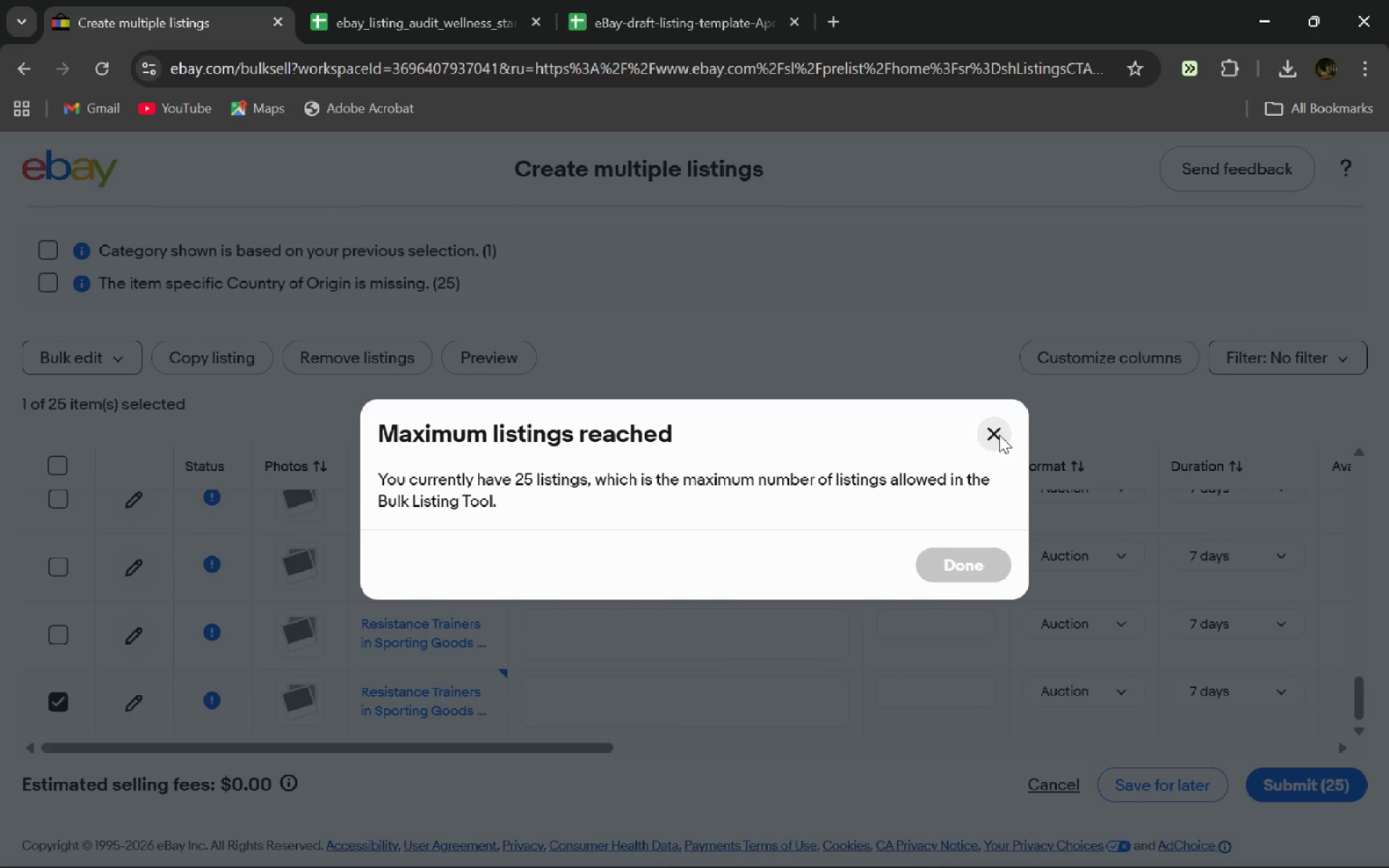 
wait(7.53)
 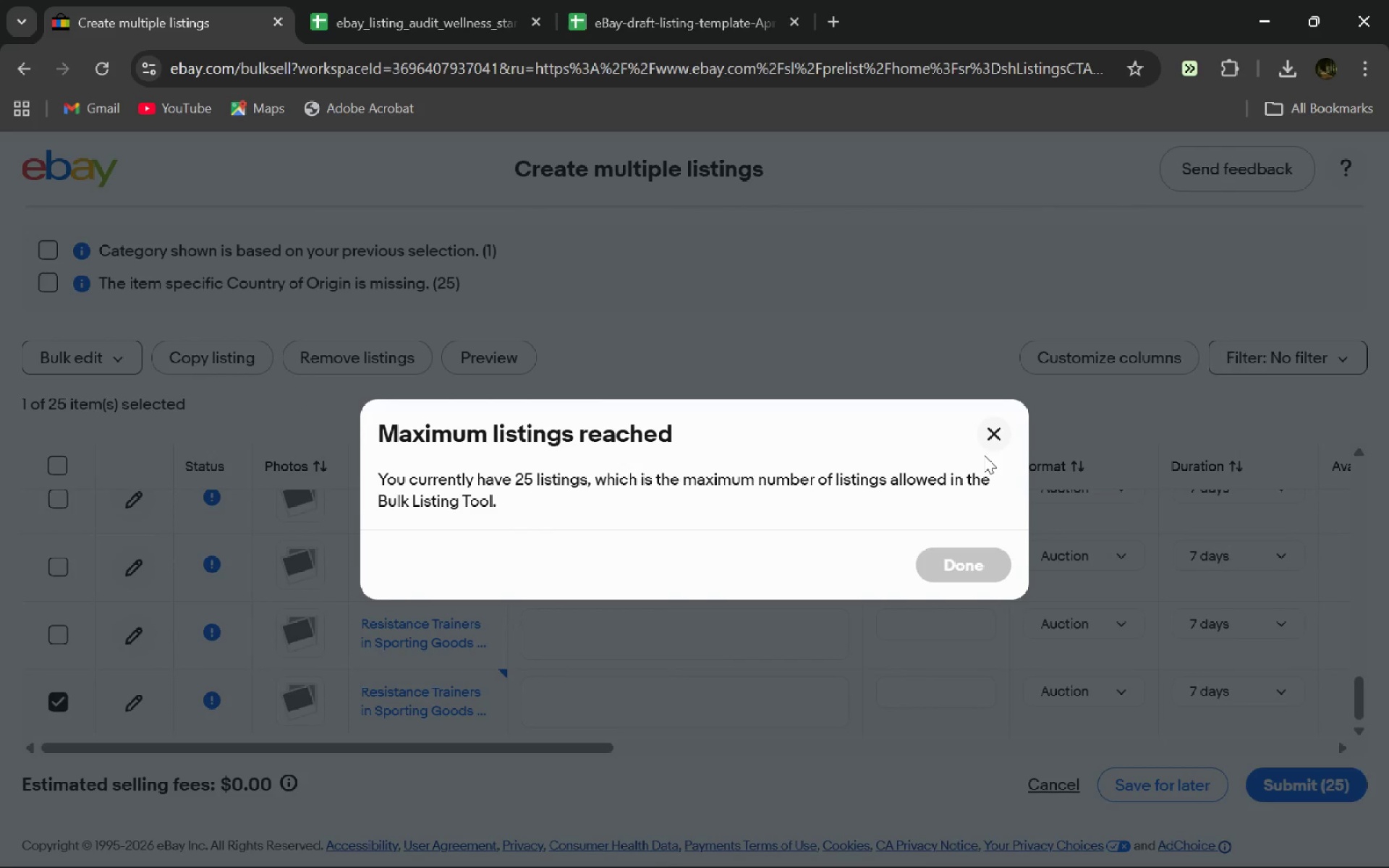 
left_click([998, 435])
 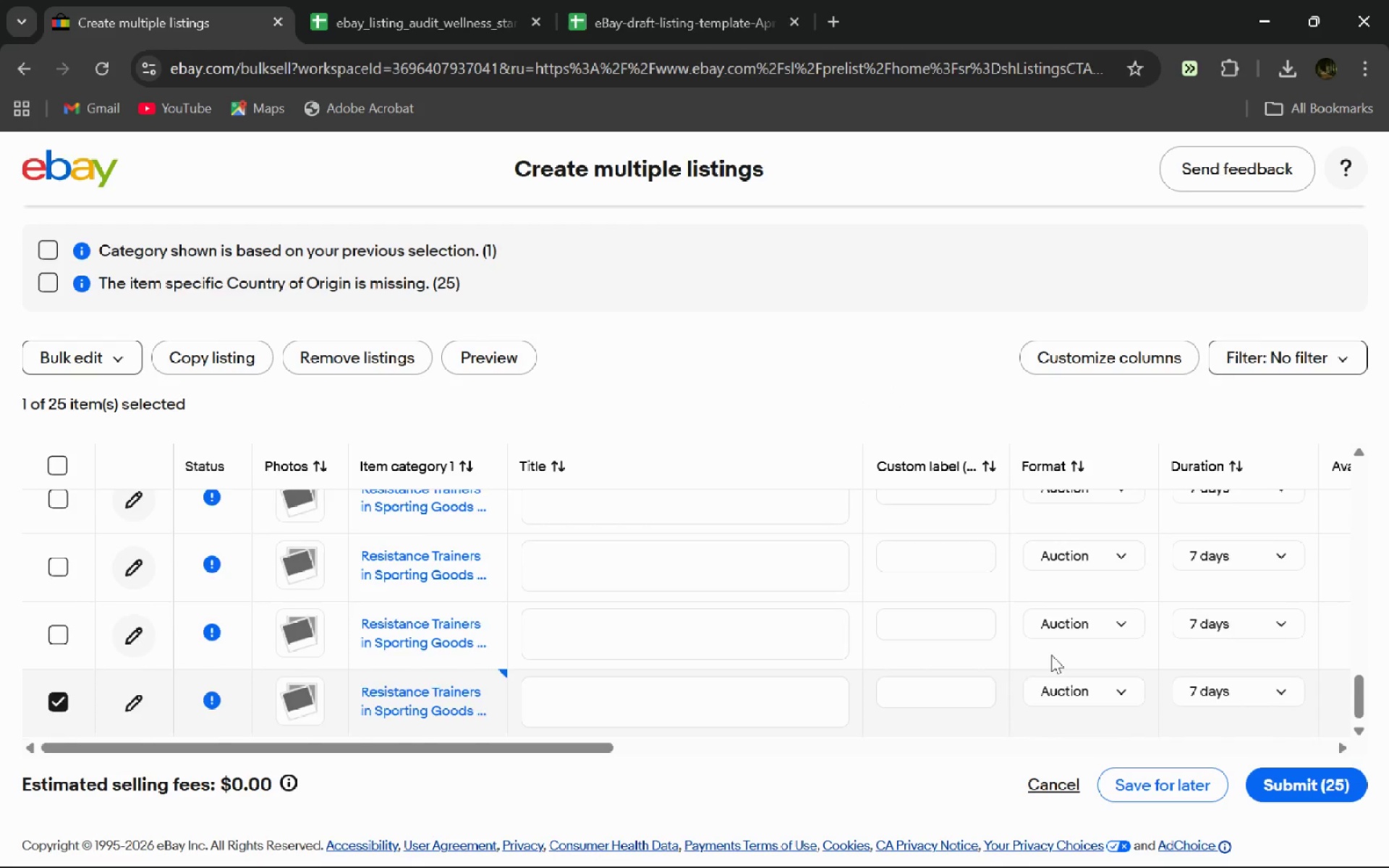 
wait(5.11)
 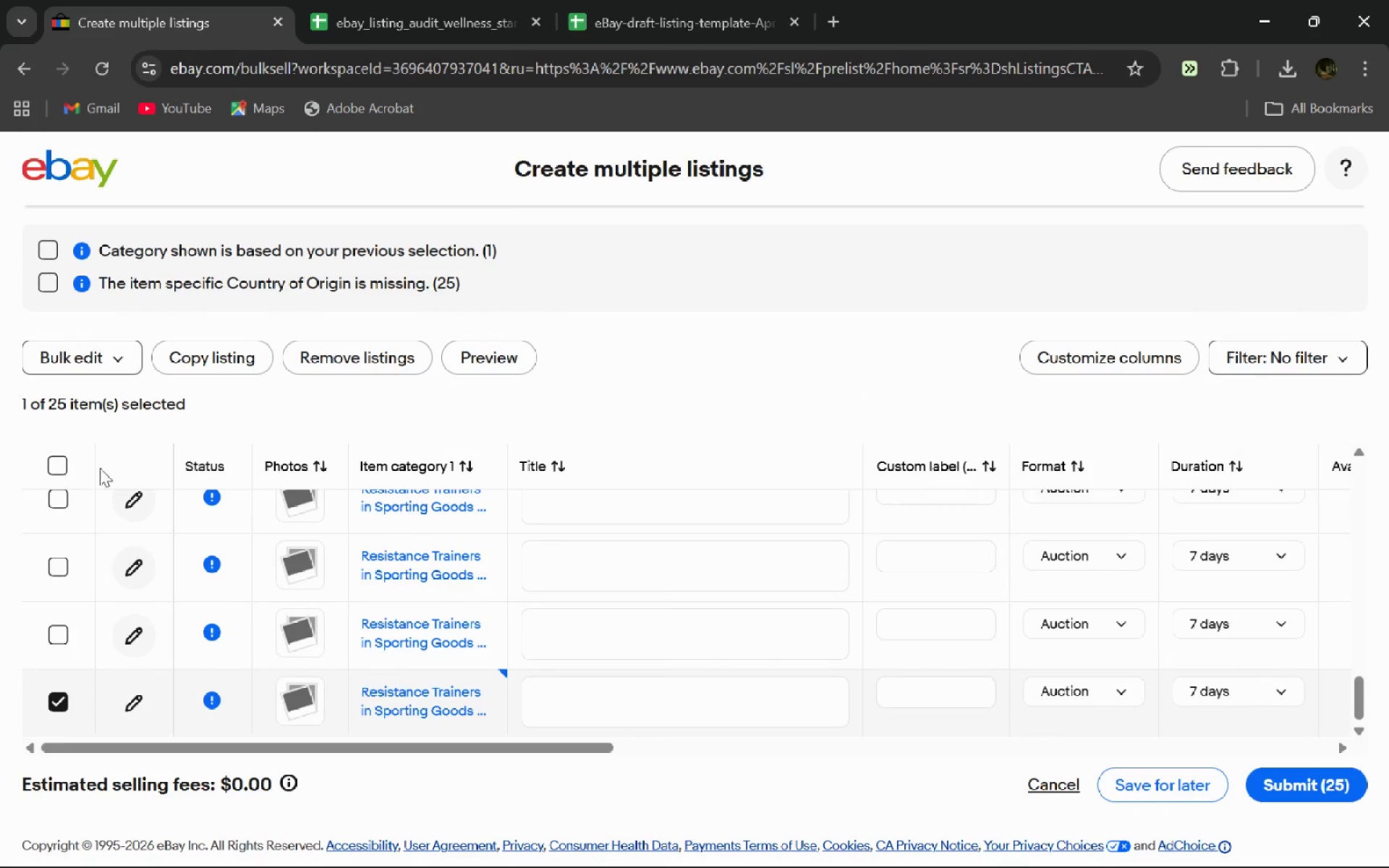 
left_click([1160, 796])
 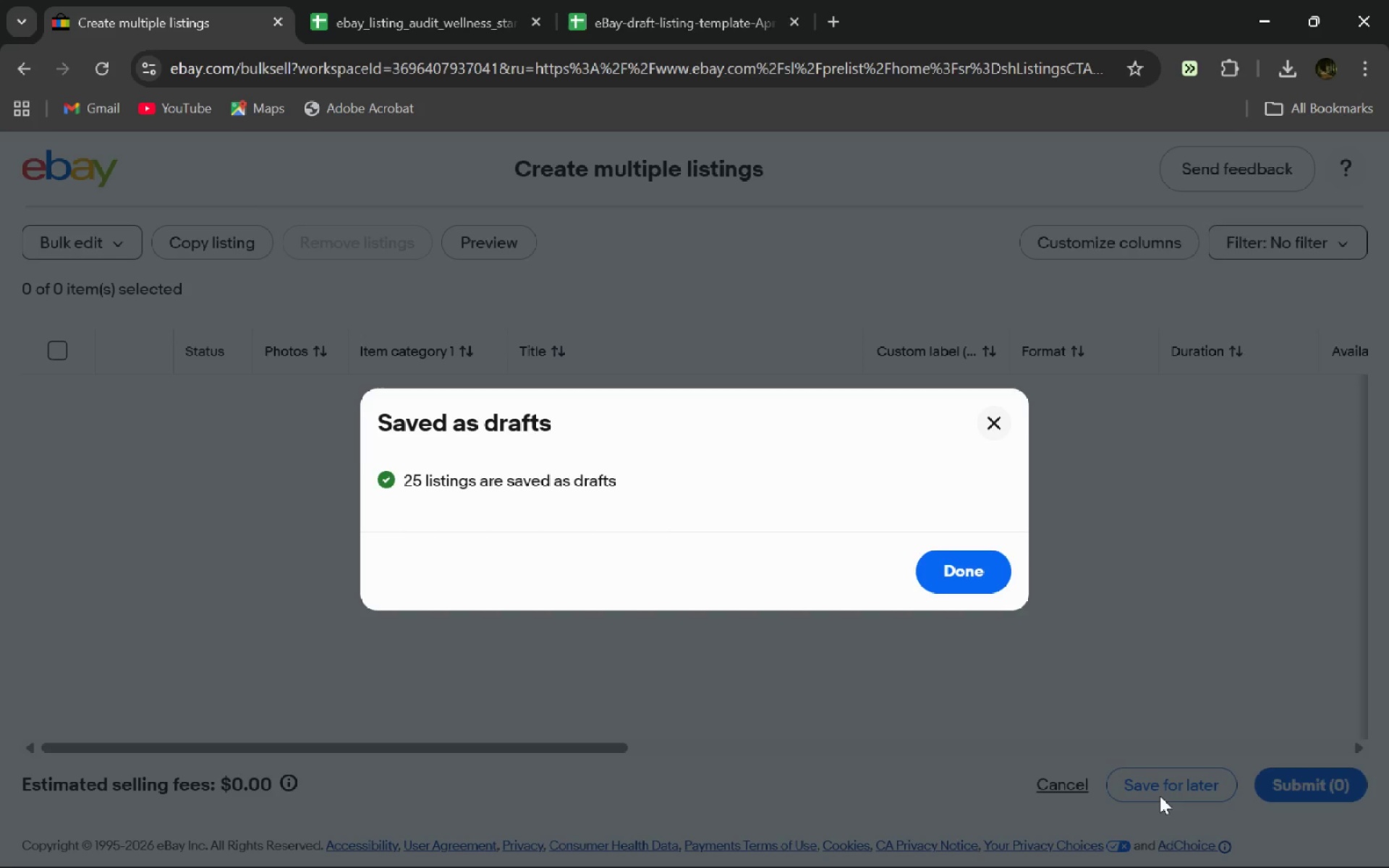 
wait(5.28)
 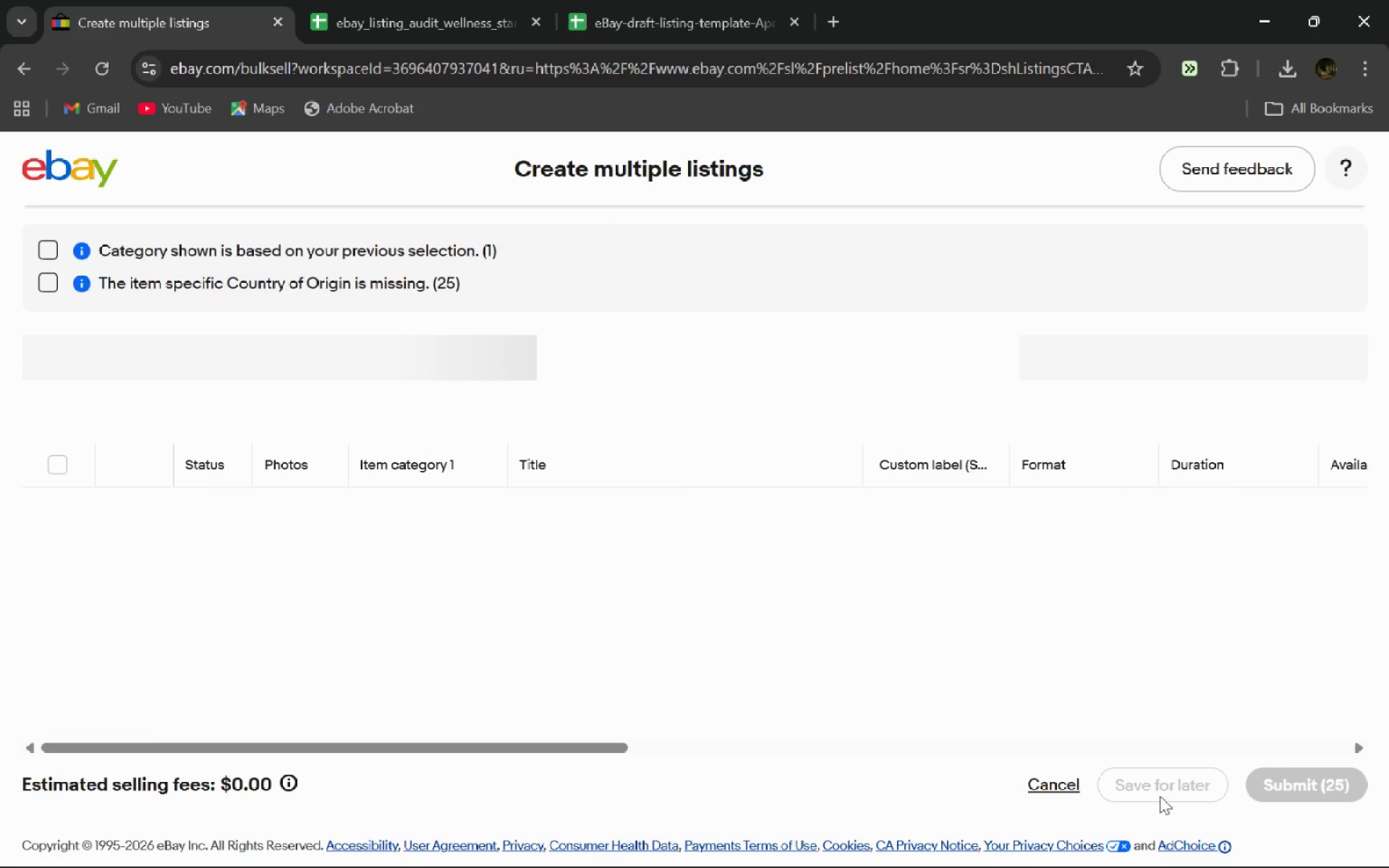 
left_click([941, 581])
 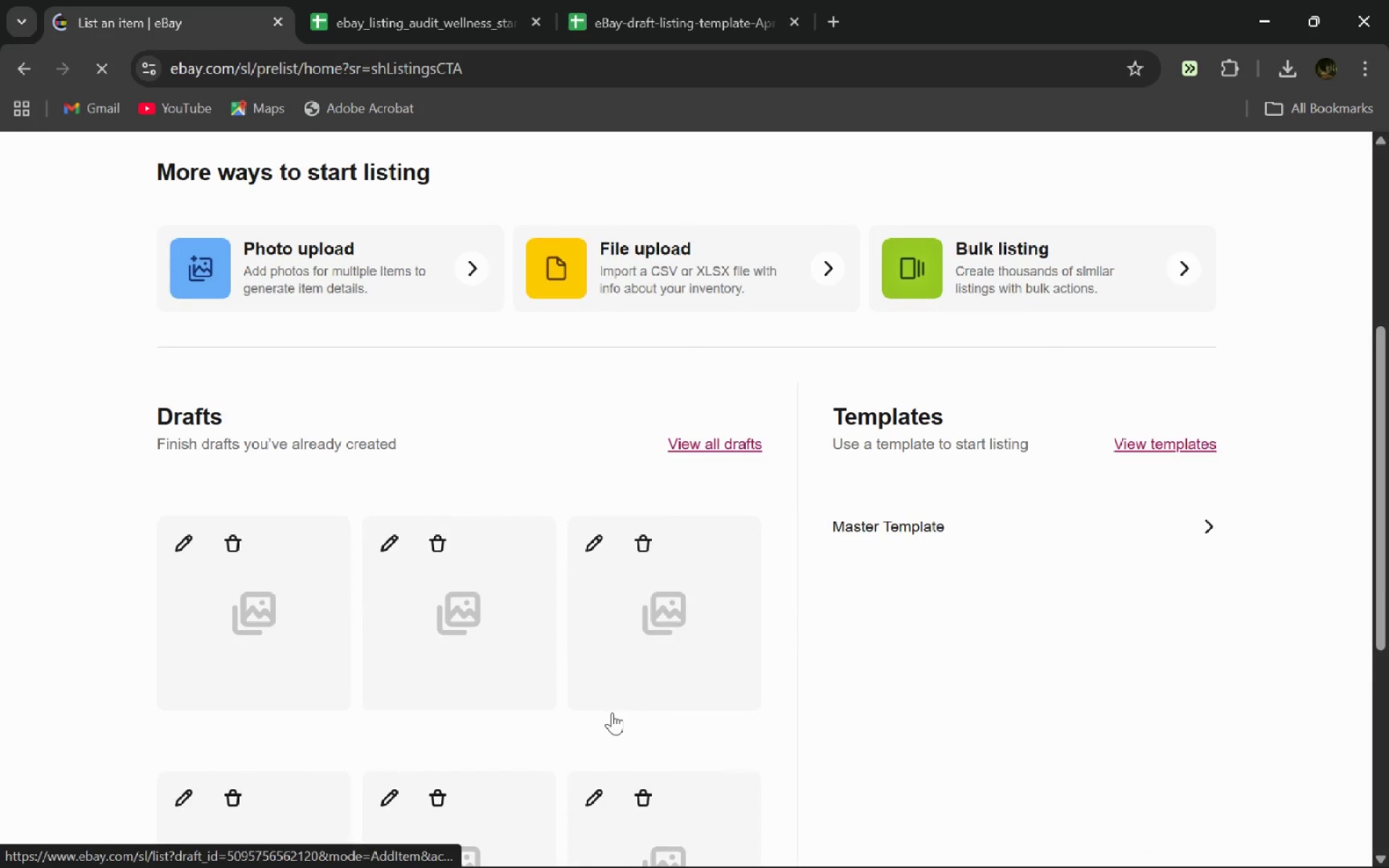 
left_click([706, 448])
 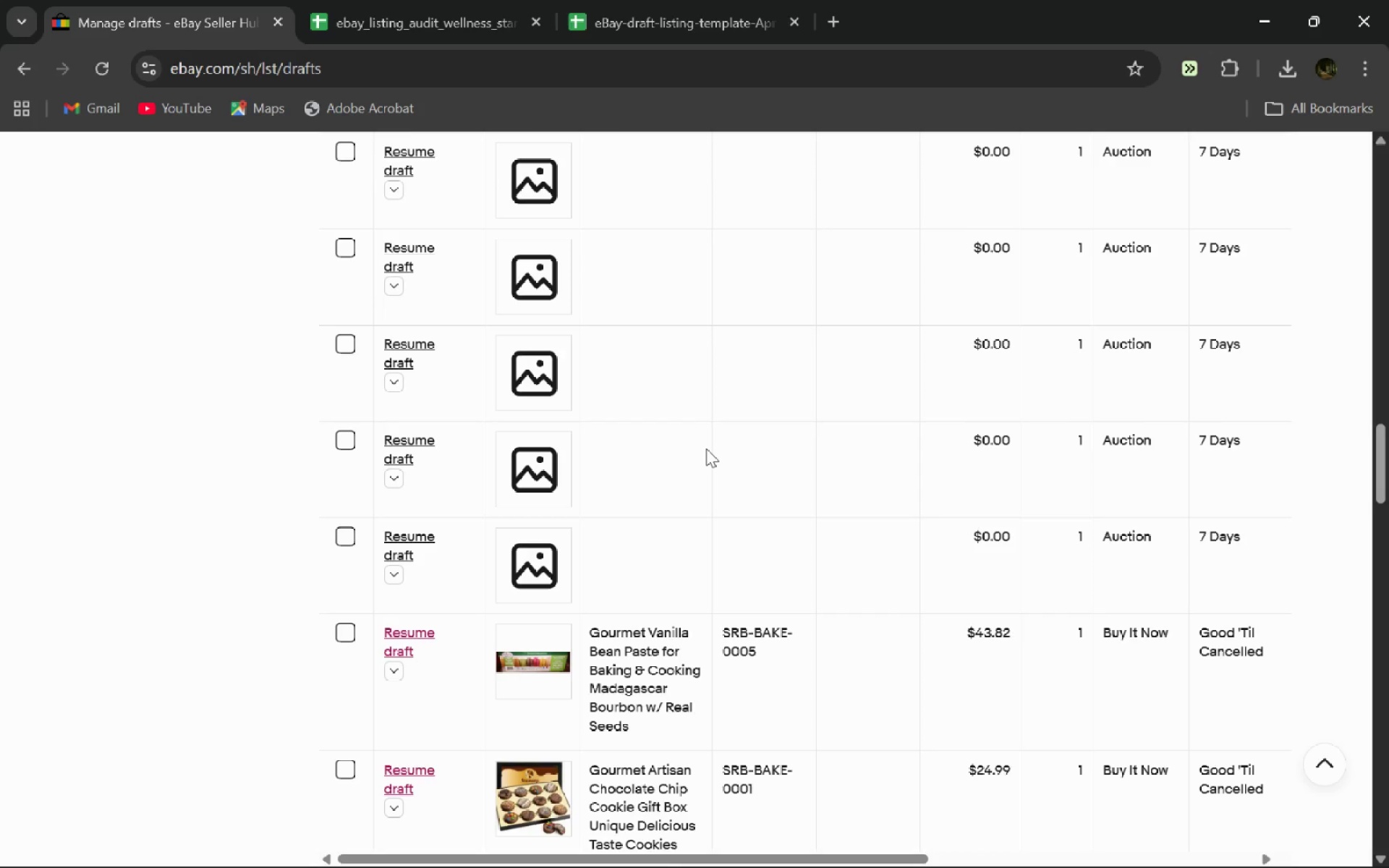 
wait(6.45)
 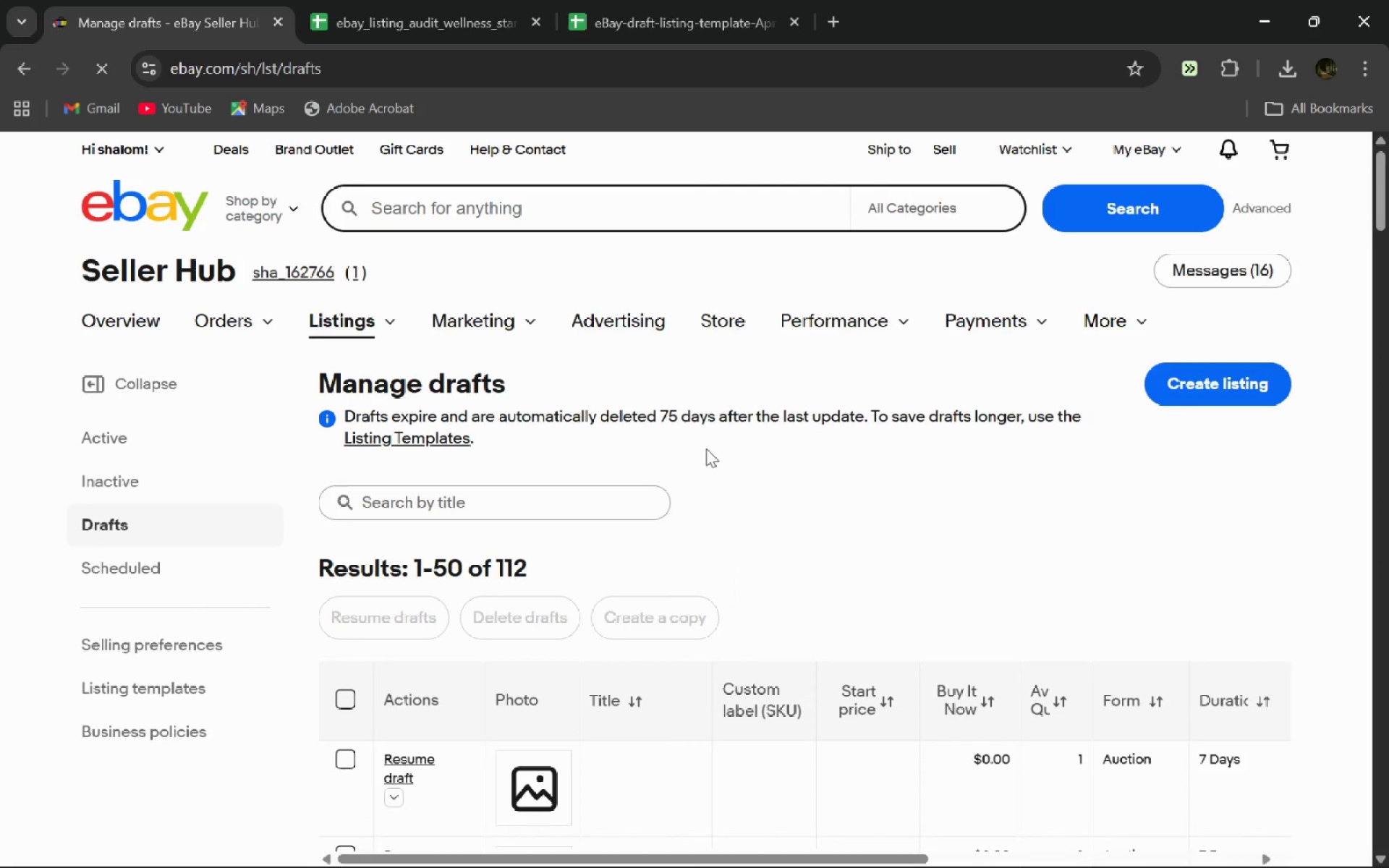 
left_click_drag(start_coordinate=[349, 535], to_coordinate=[350, 388])
 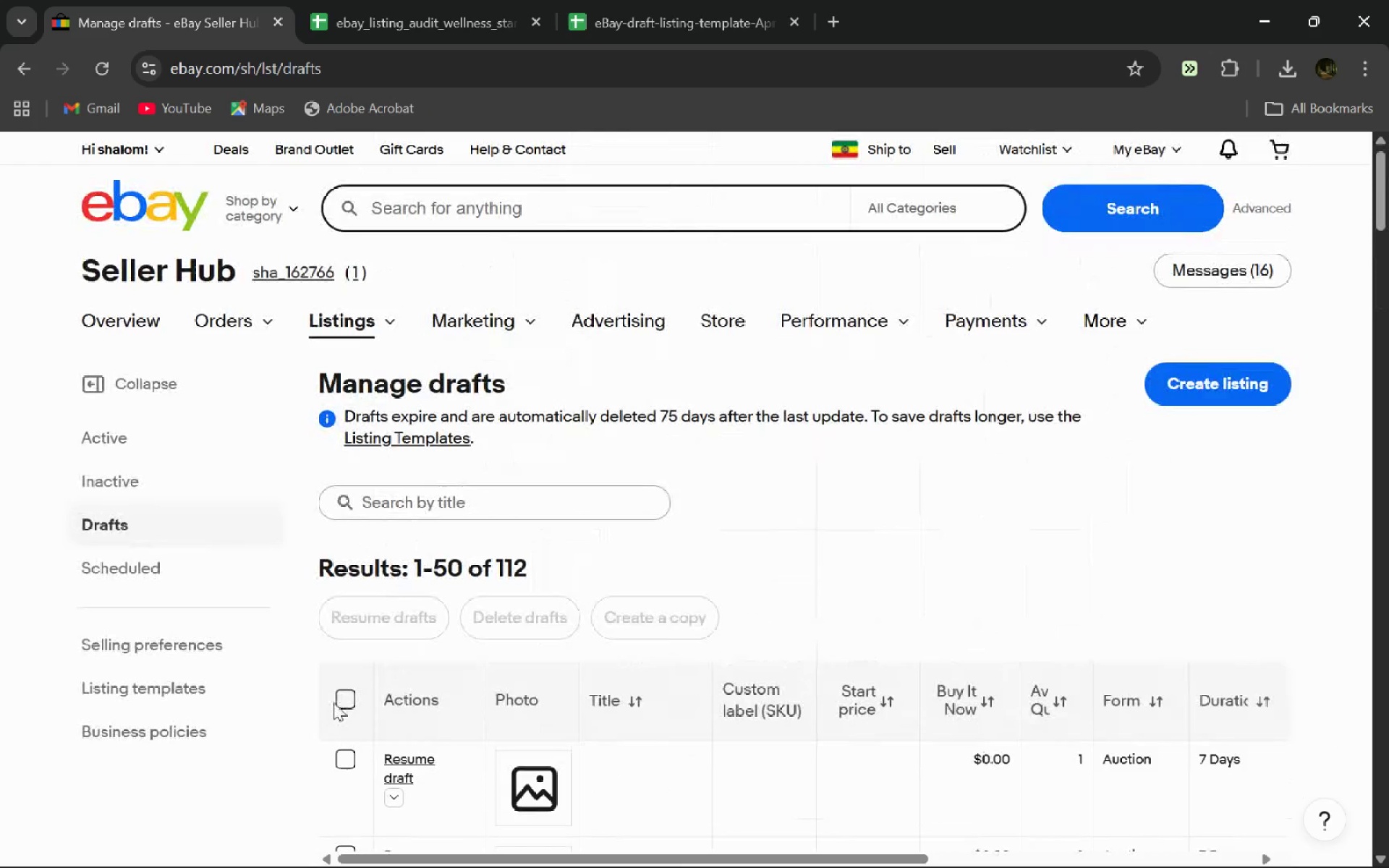 
left_click([352, 699])
 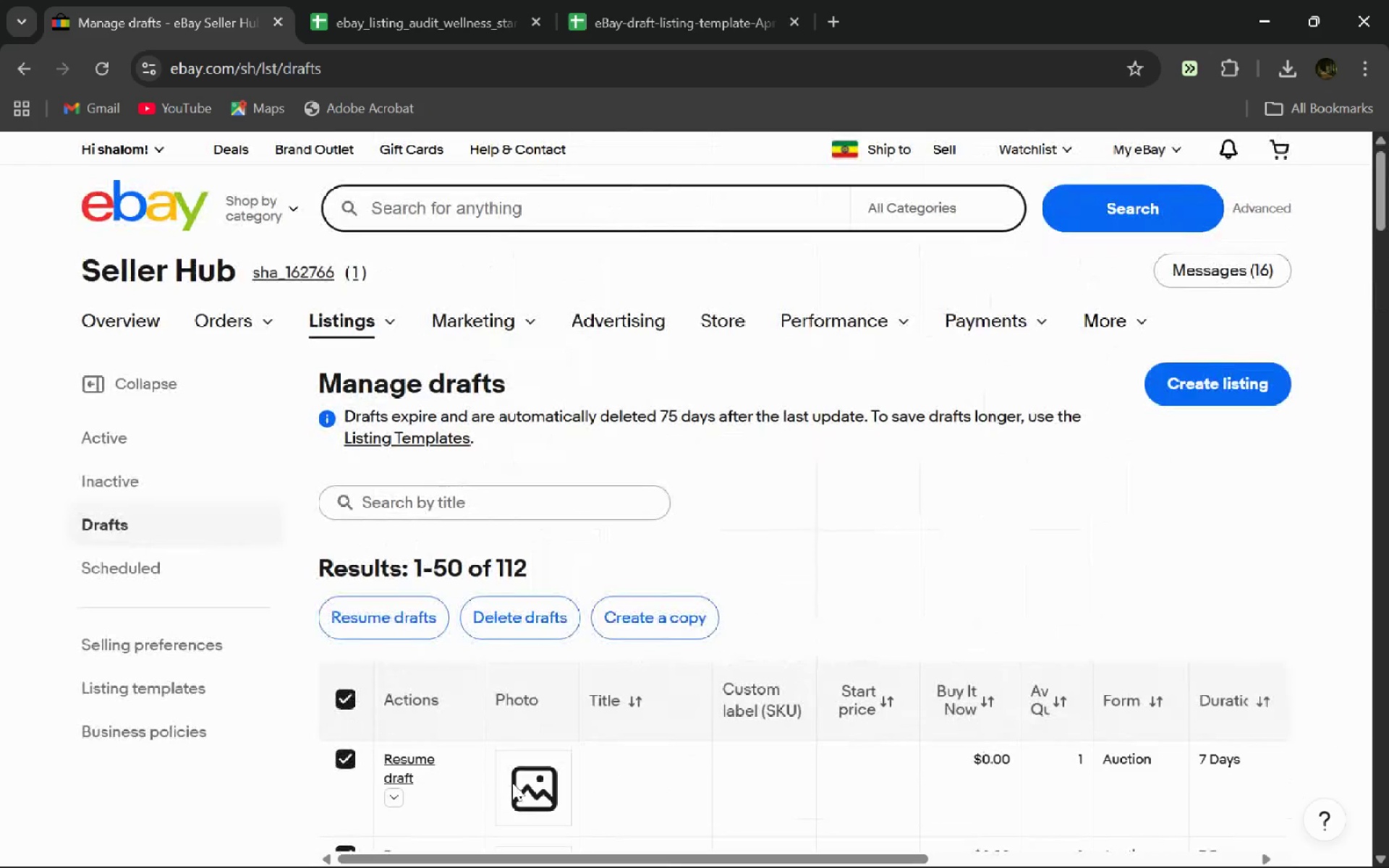 
mouse_move([522, 754])
 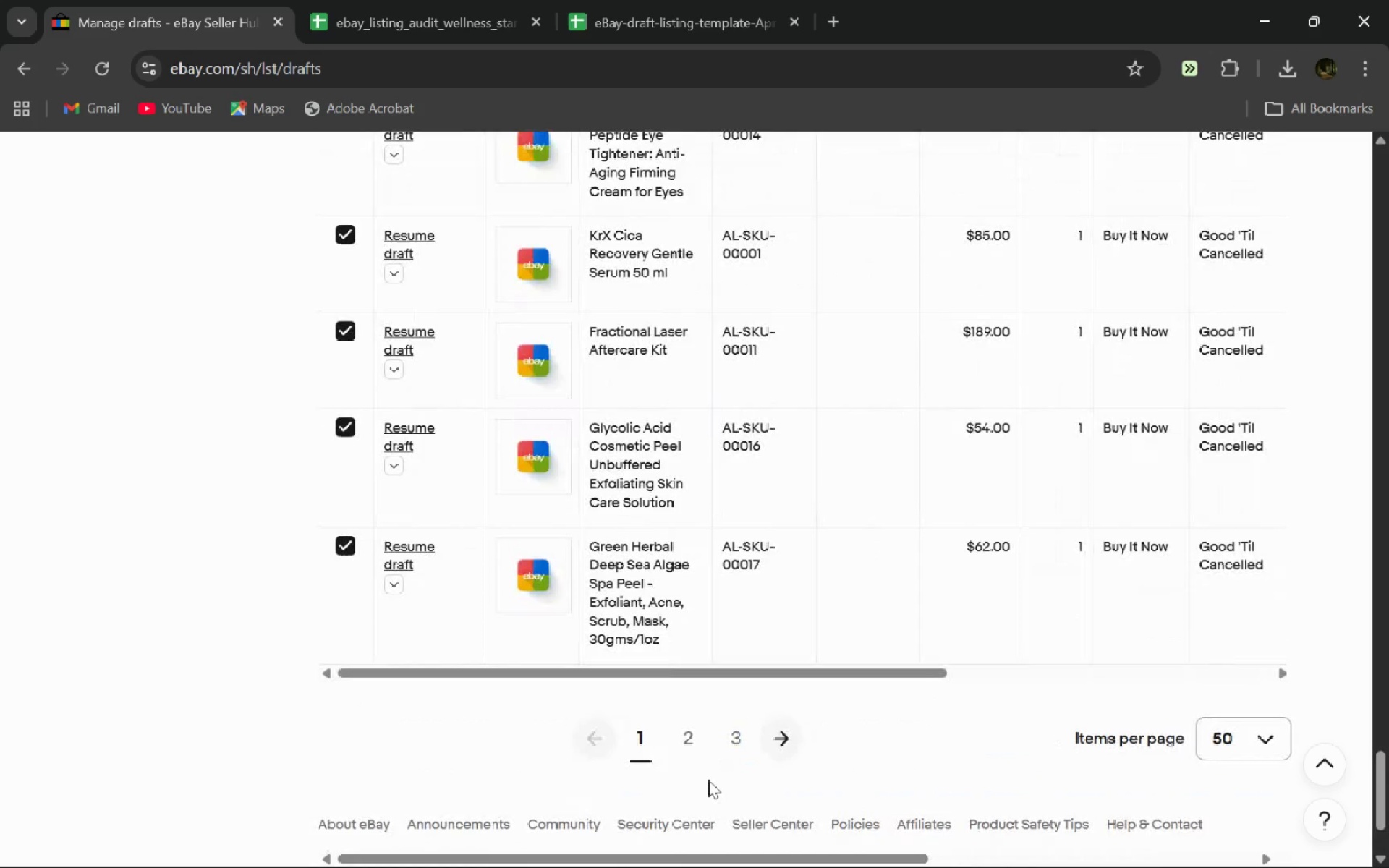 
left_click([692, 749])
 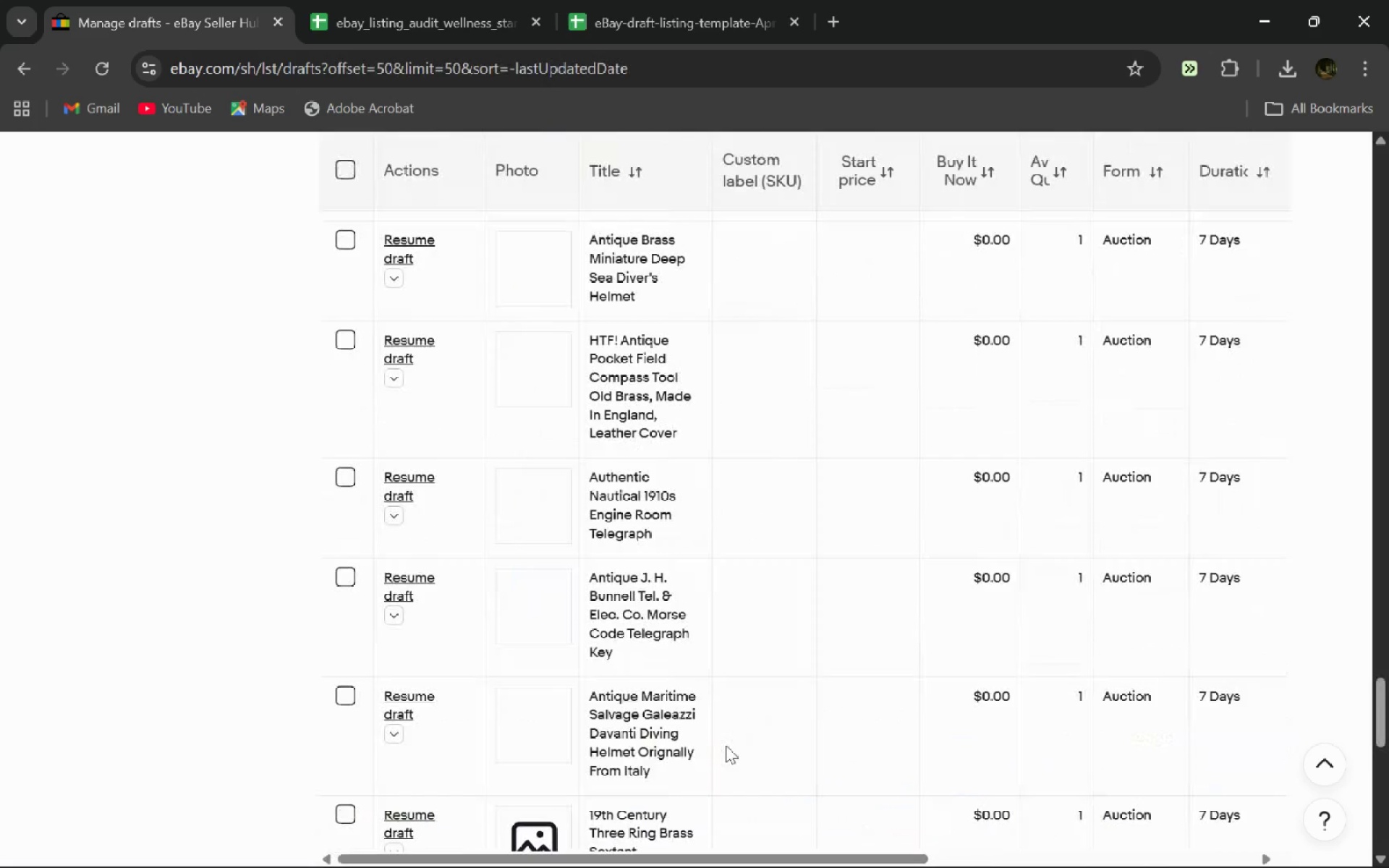 
mouse_move([682, 677])
 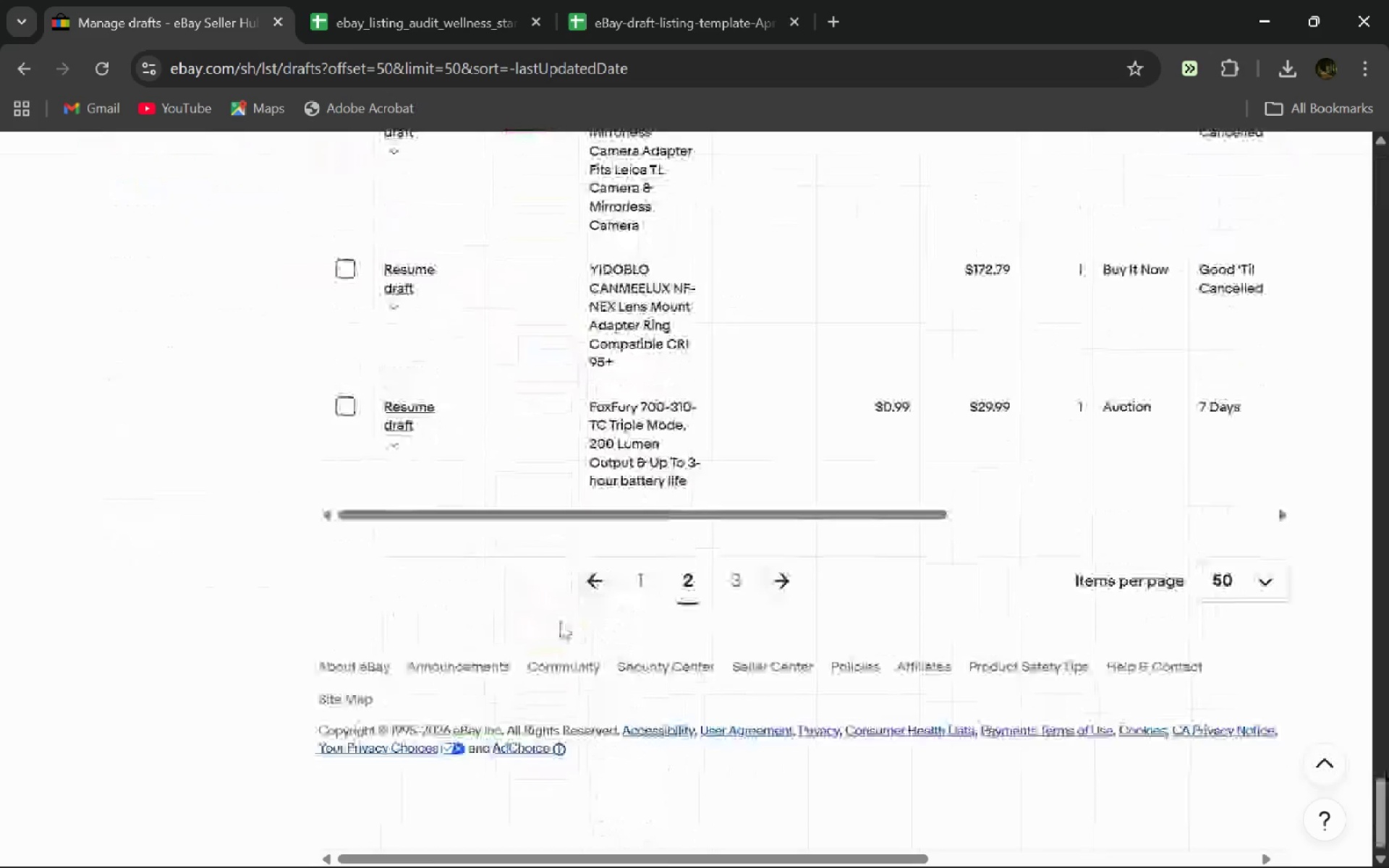 
left_click([635, 579])
 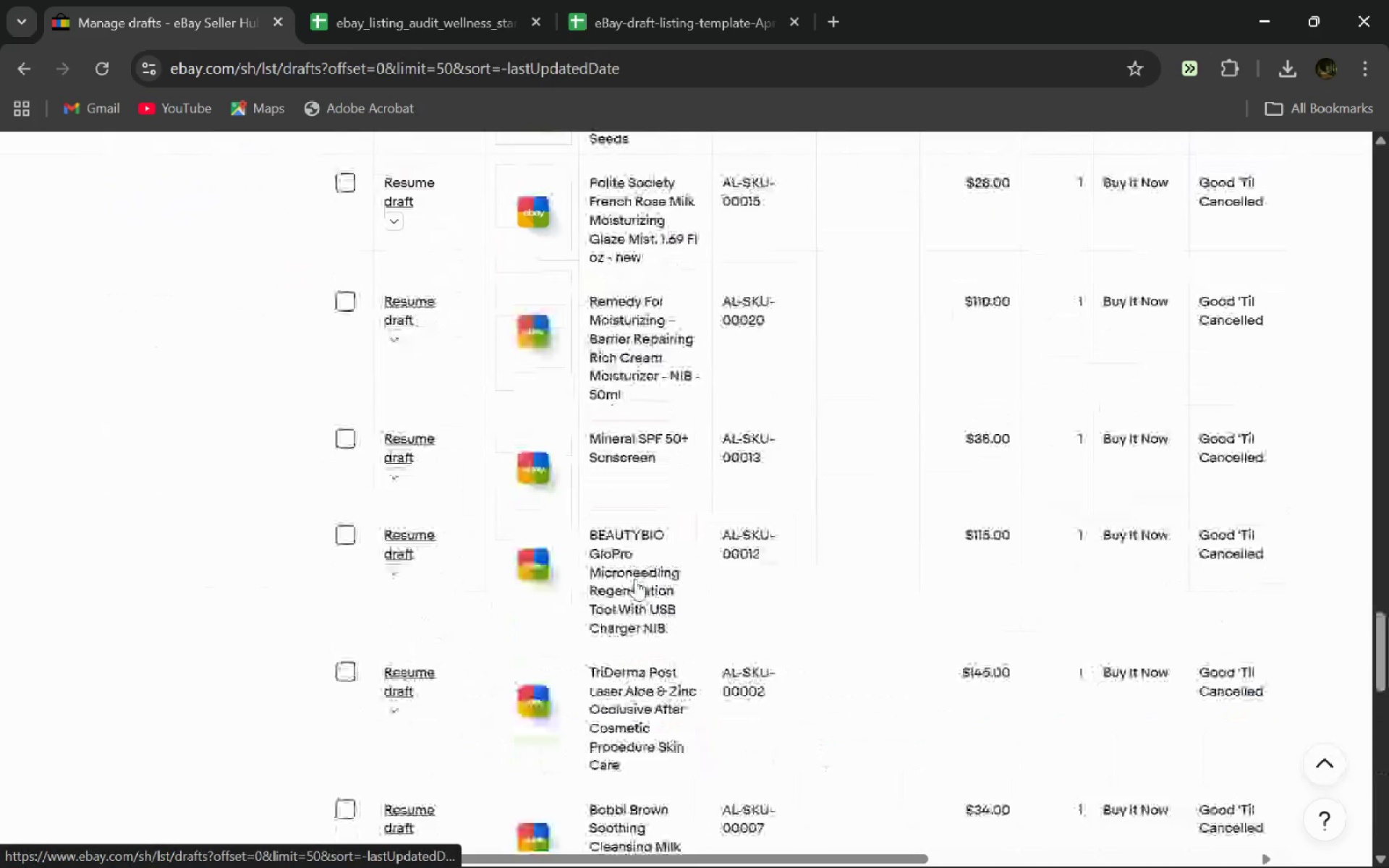 
mouse_move([567, 658])
 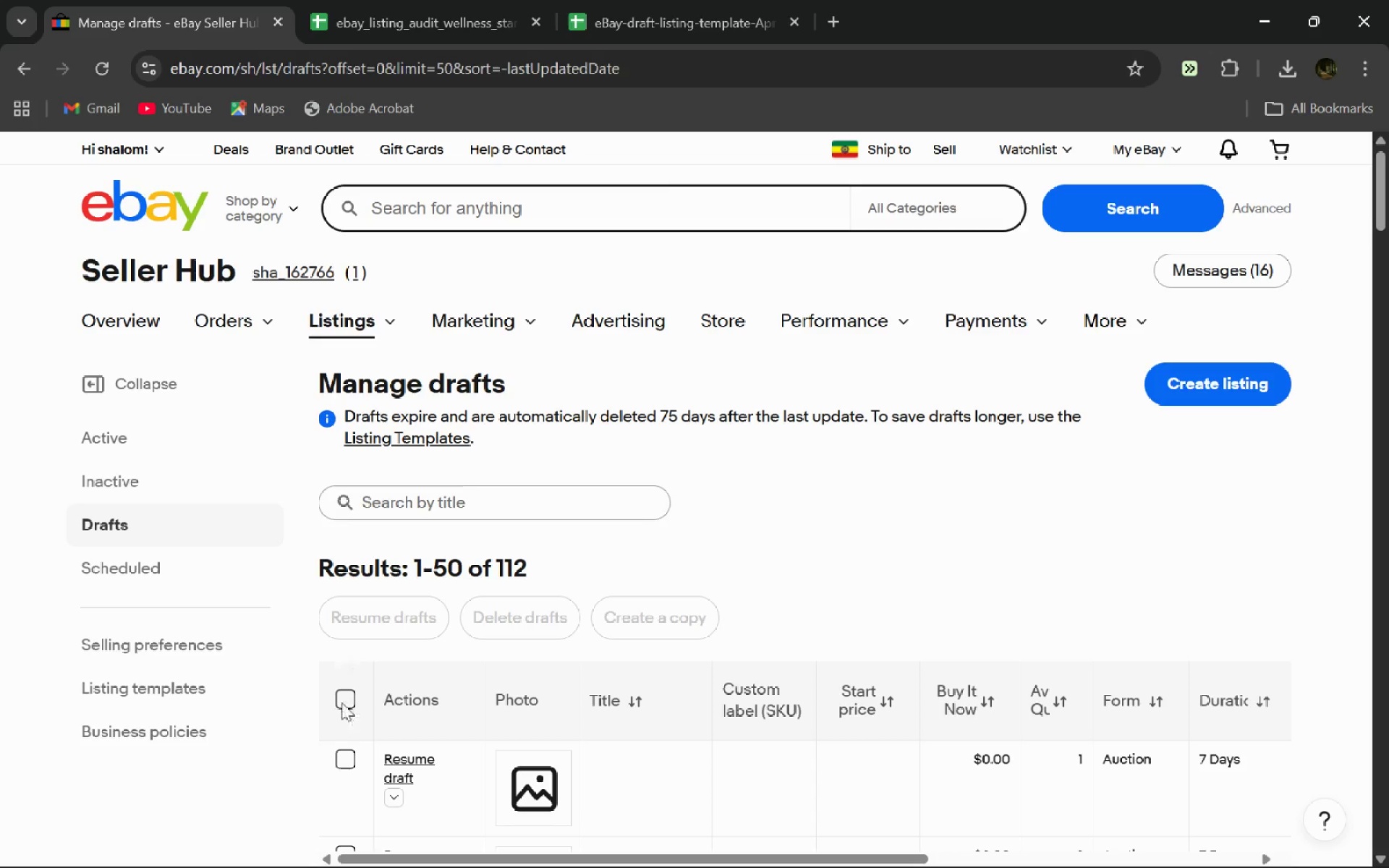 
left_click([342, 702])
 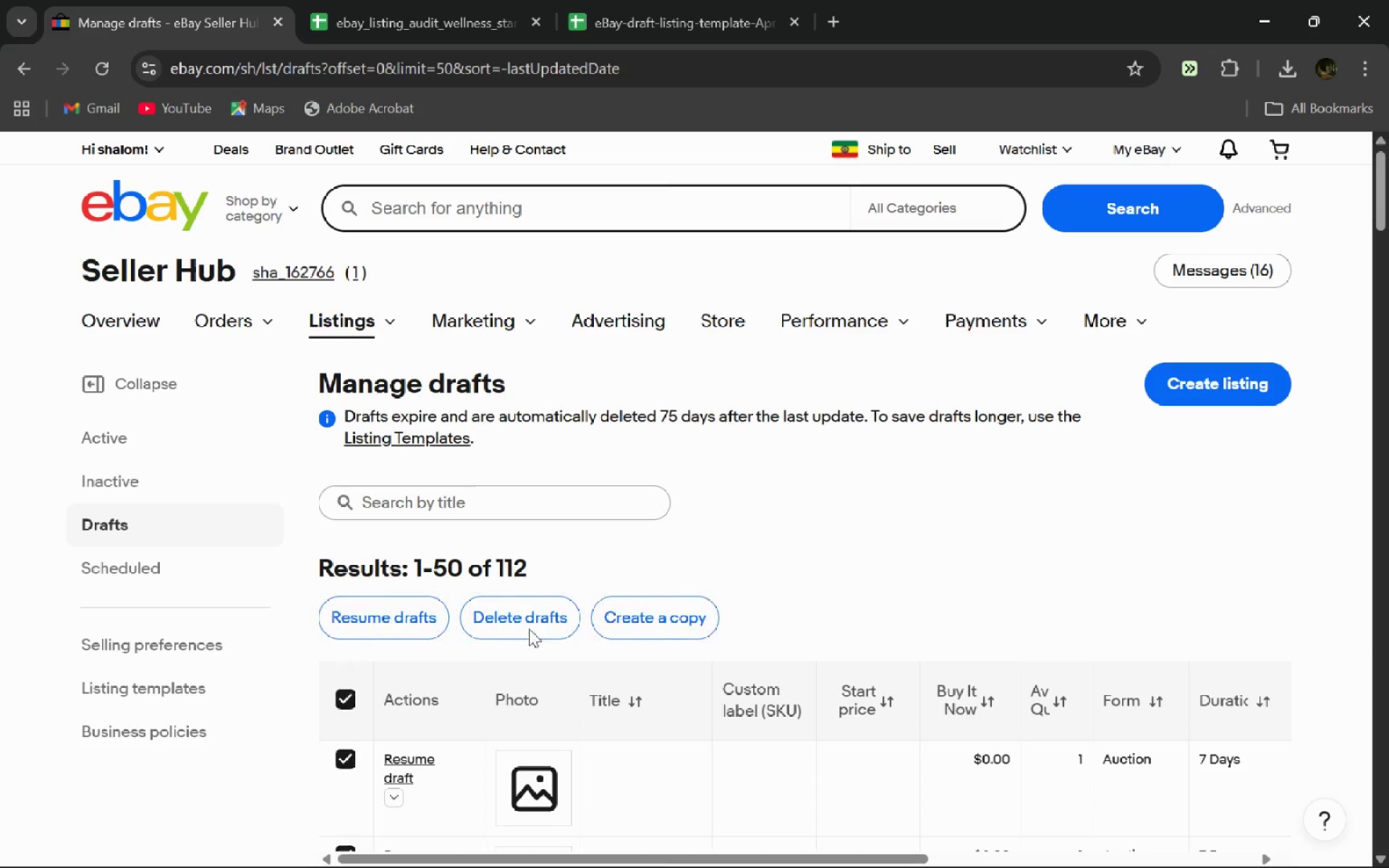 
left_click([529, 629])
 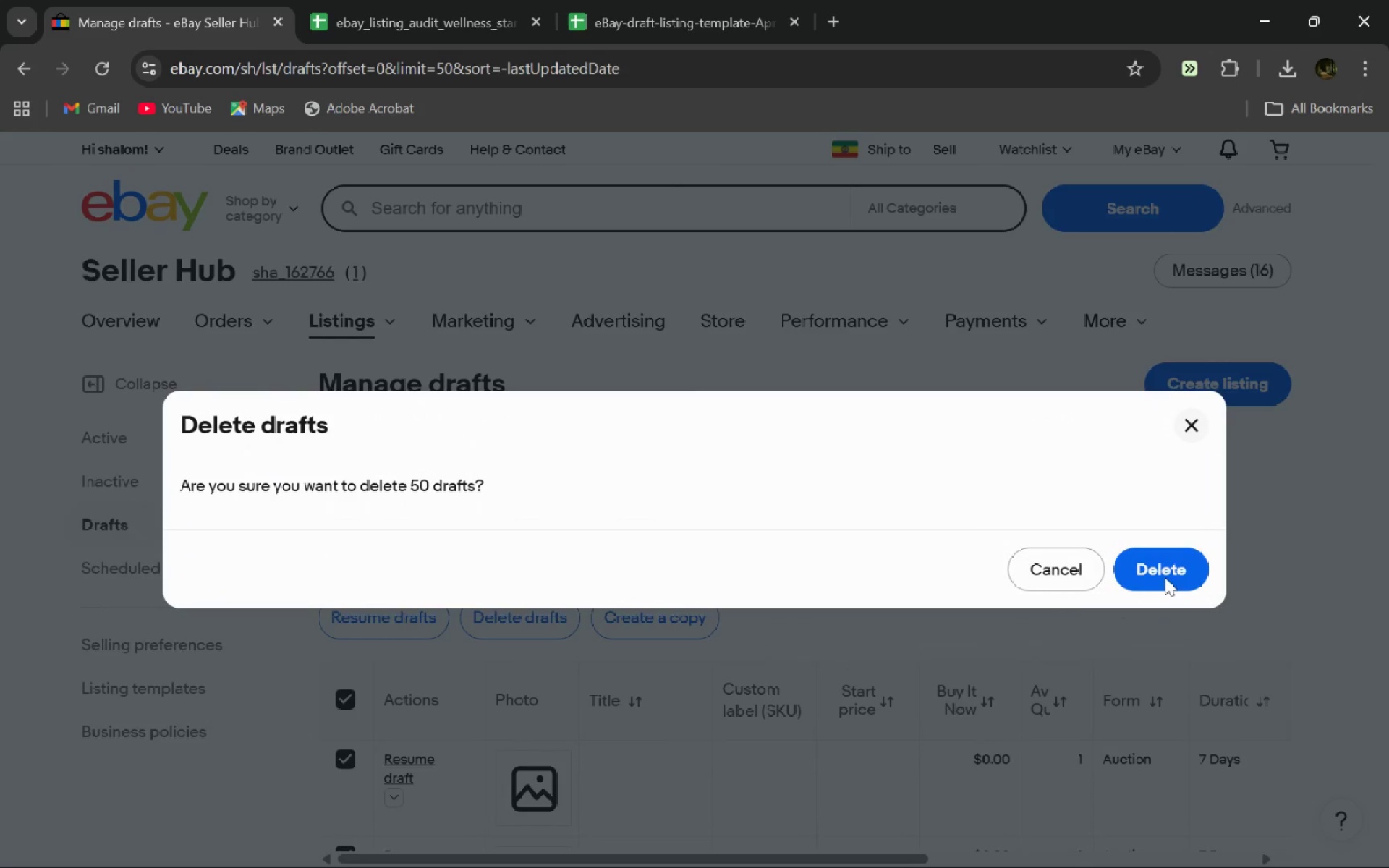 
wait(8.0)
 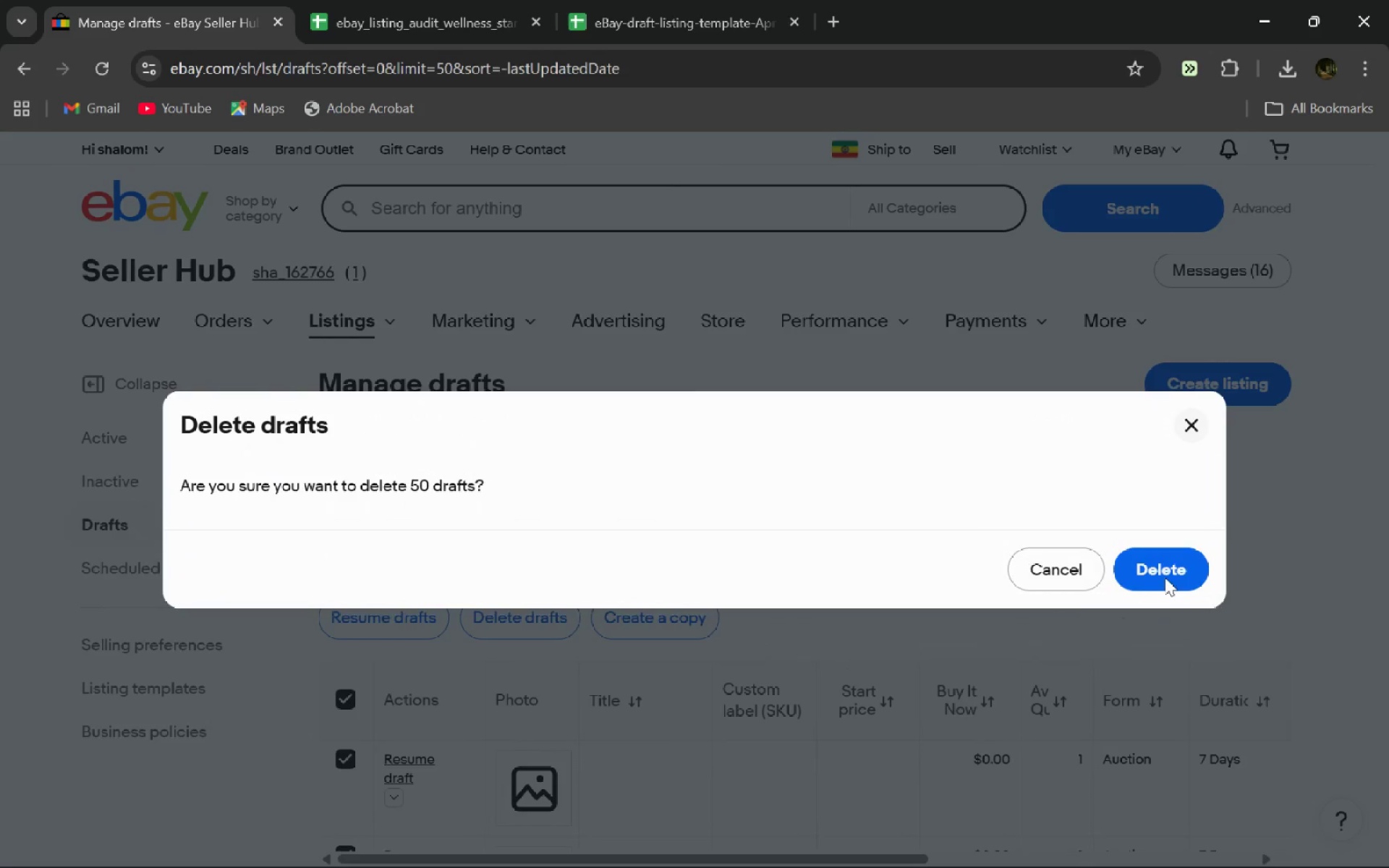 
left_click([1163, 576])
 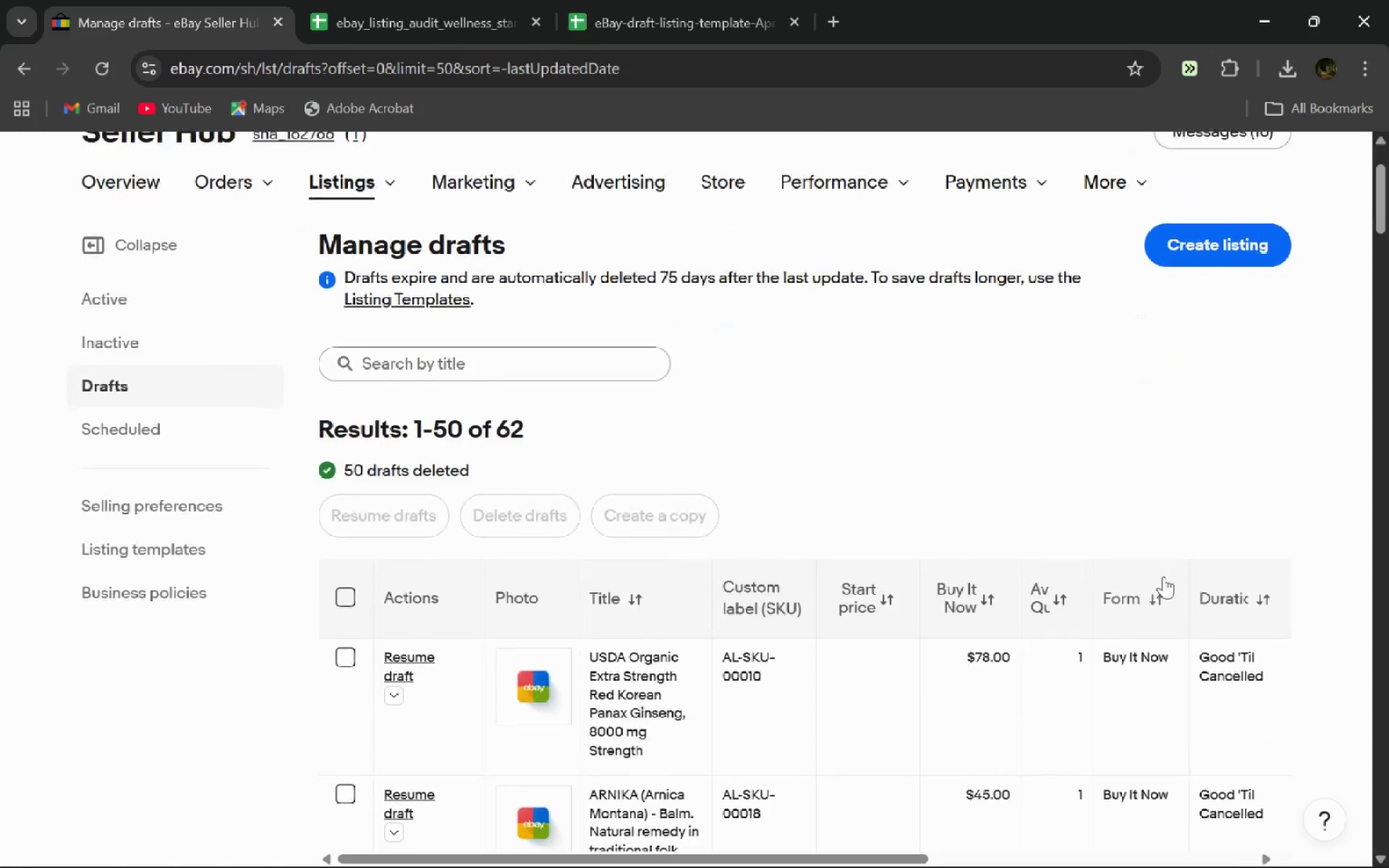 
left_click([352, 598])
 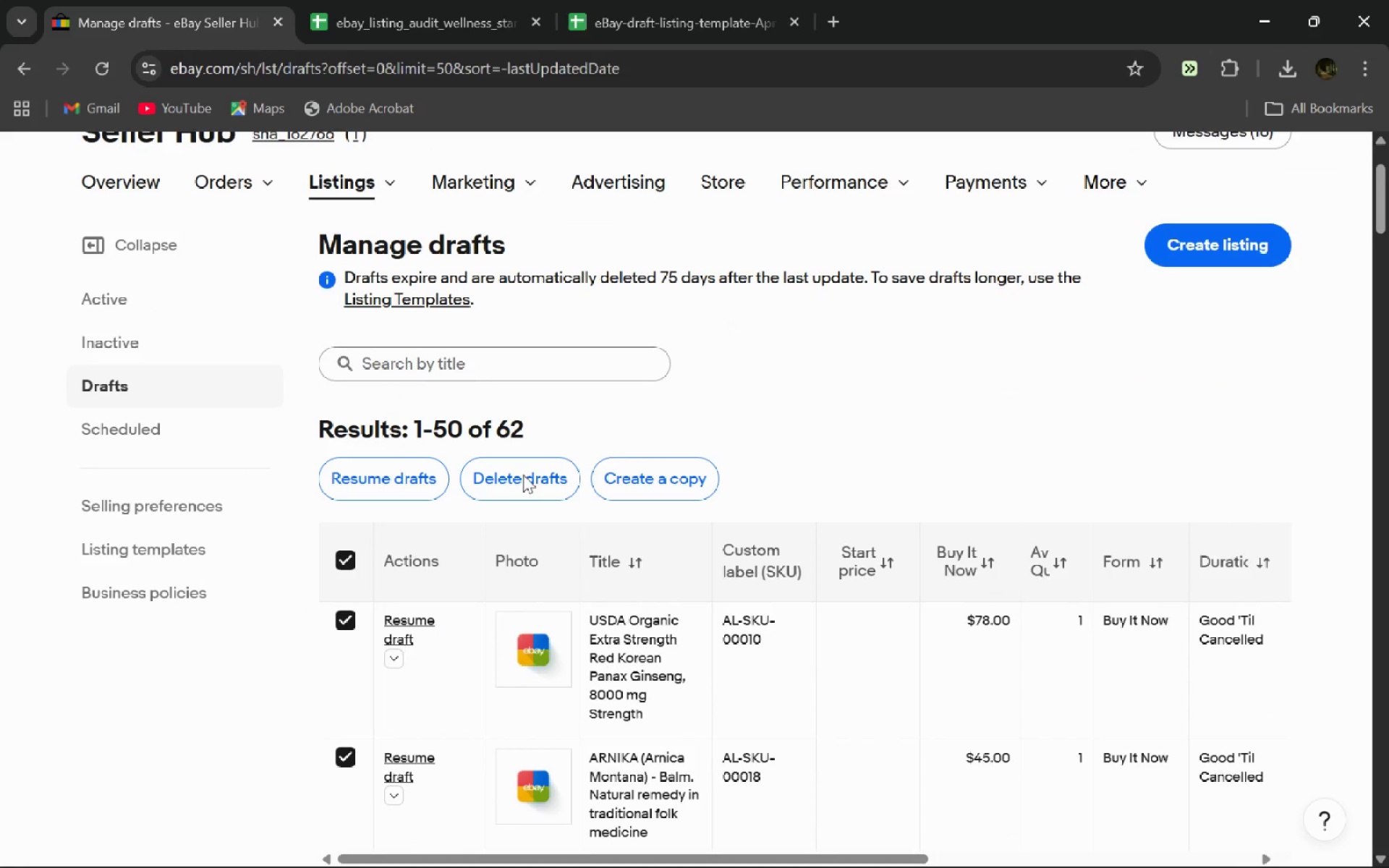 
left_click([514, 475])
 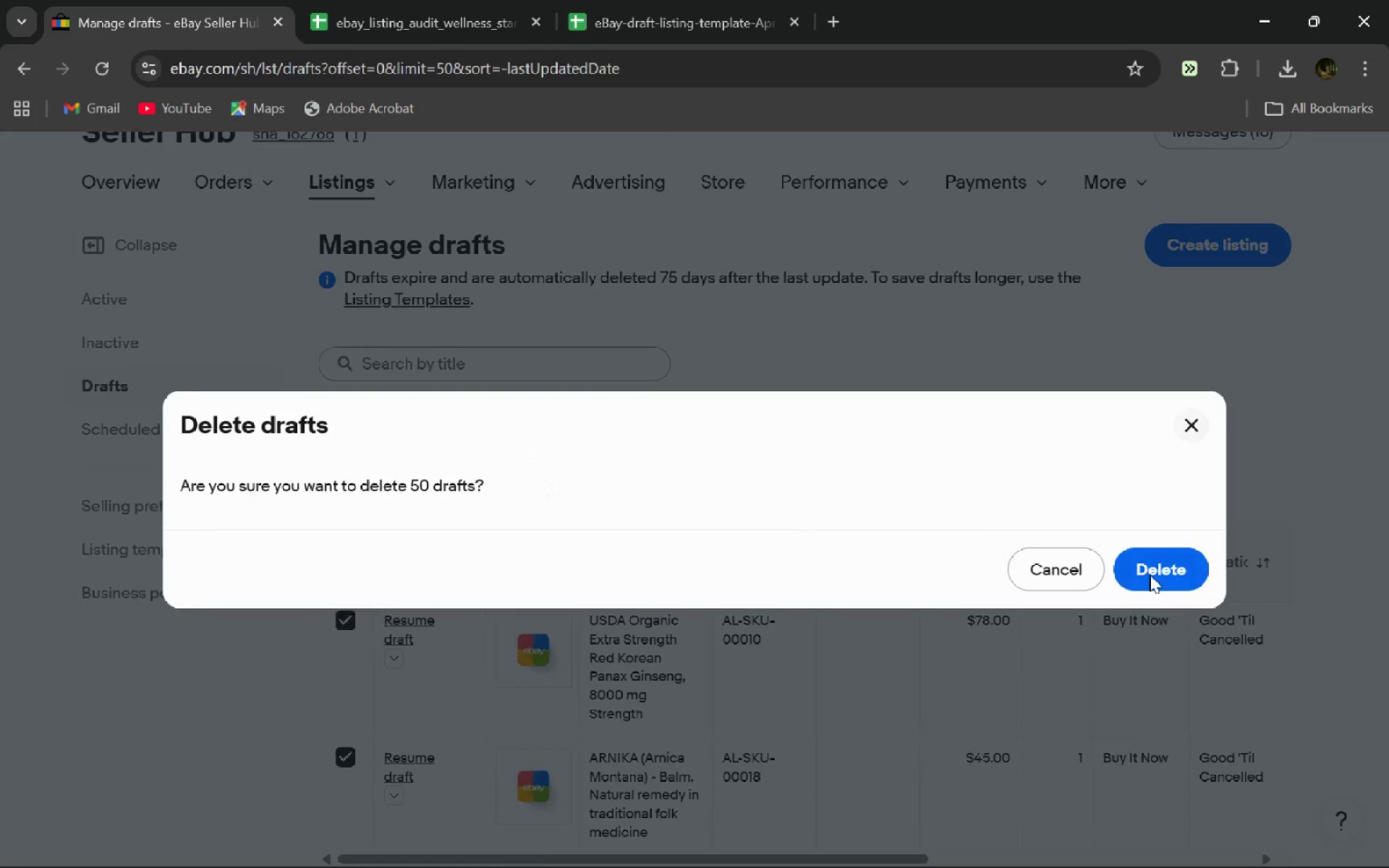 
left_click([1150, 574])
 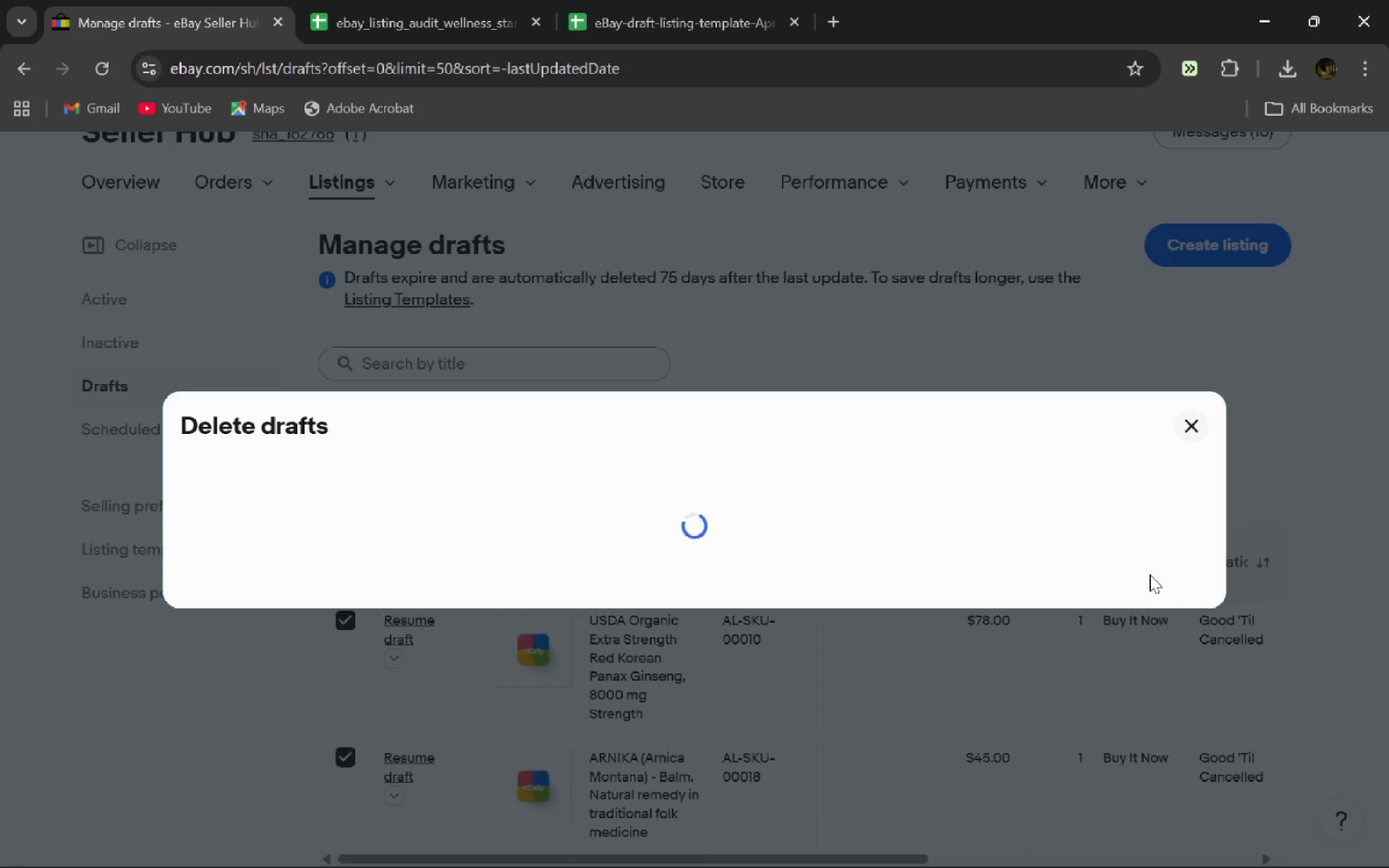 
wait(8.83)
 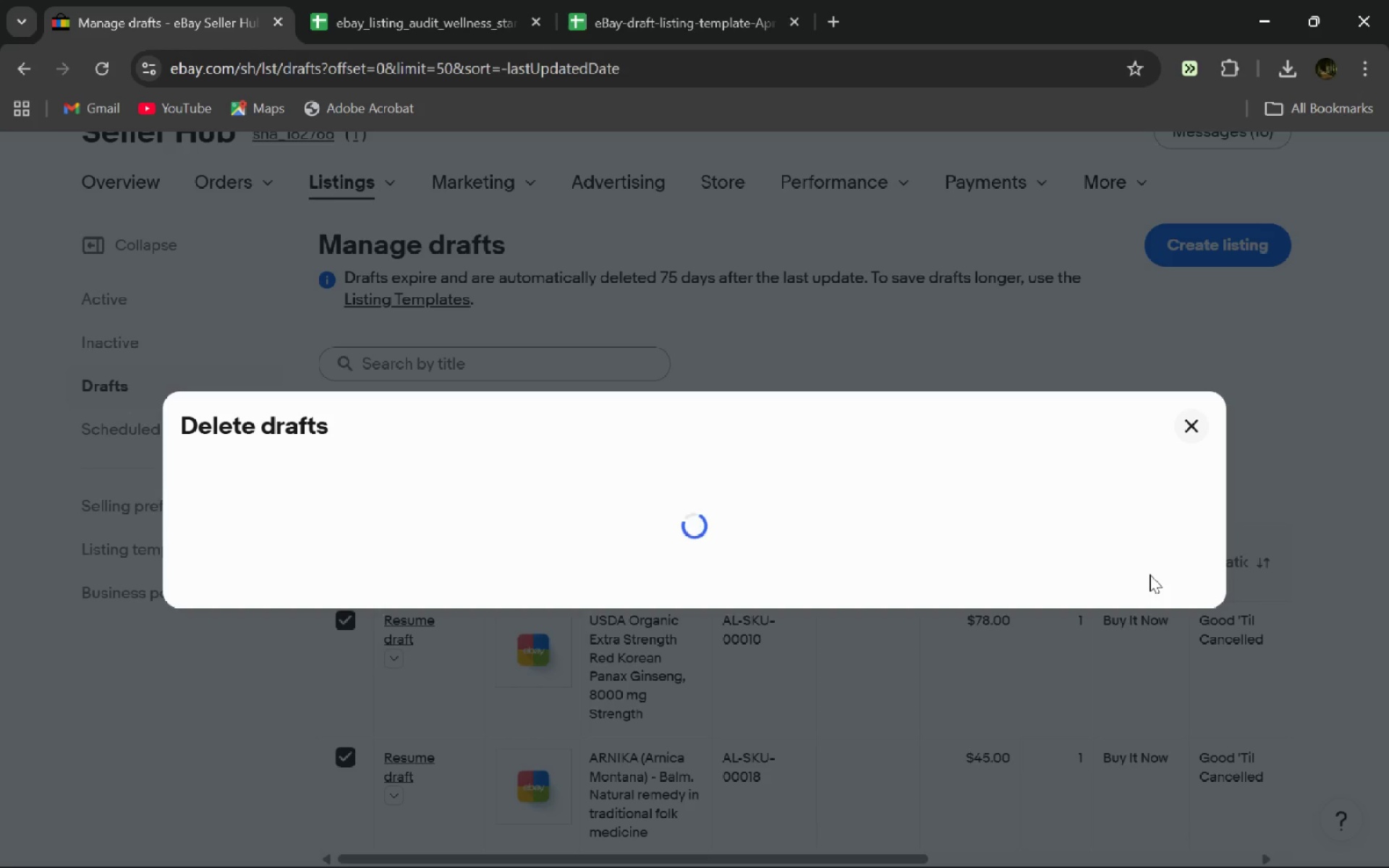 
left_click([344, 607])
 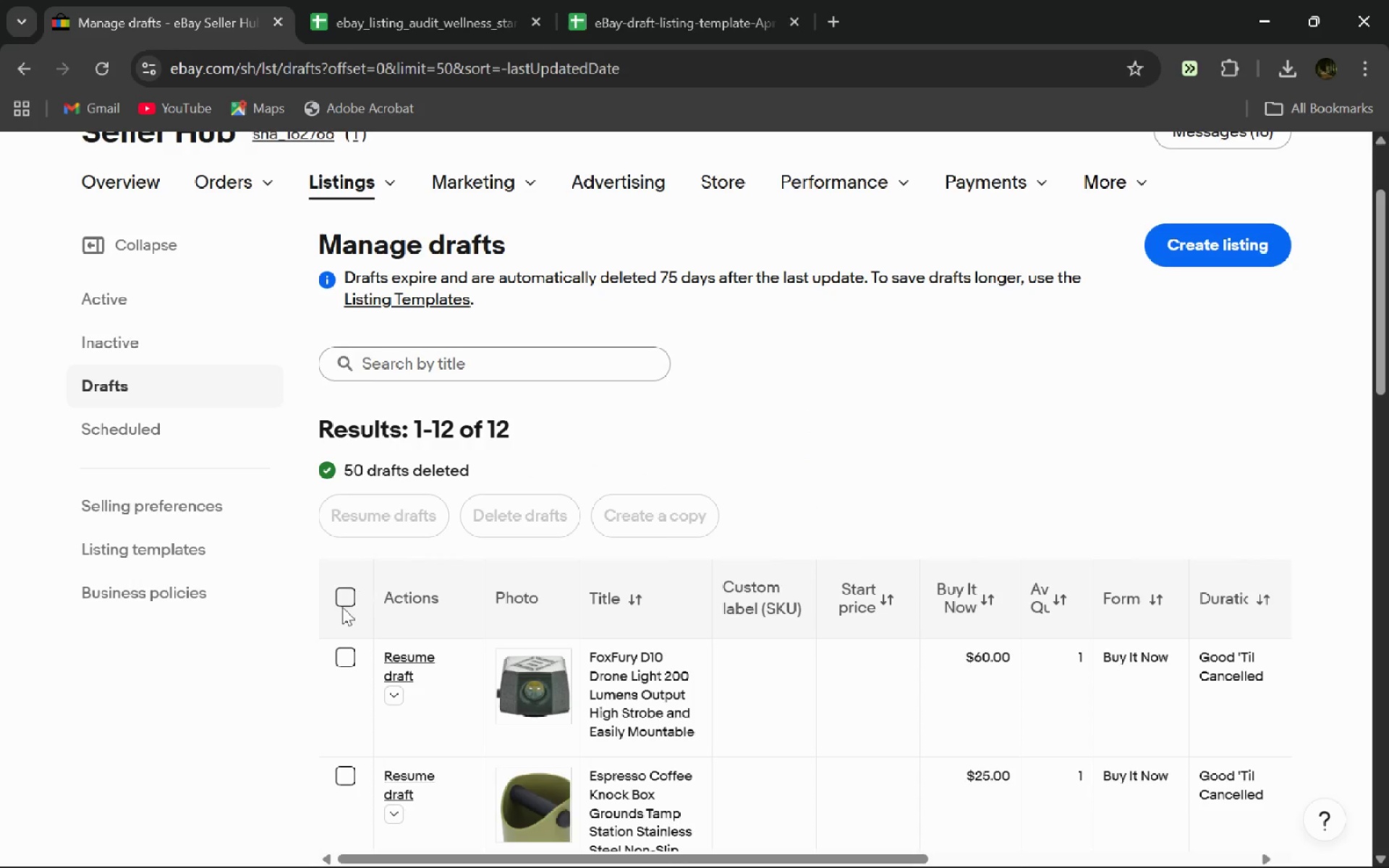 
left_click([342, 607])
 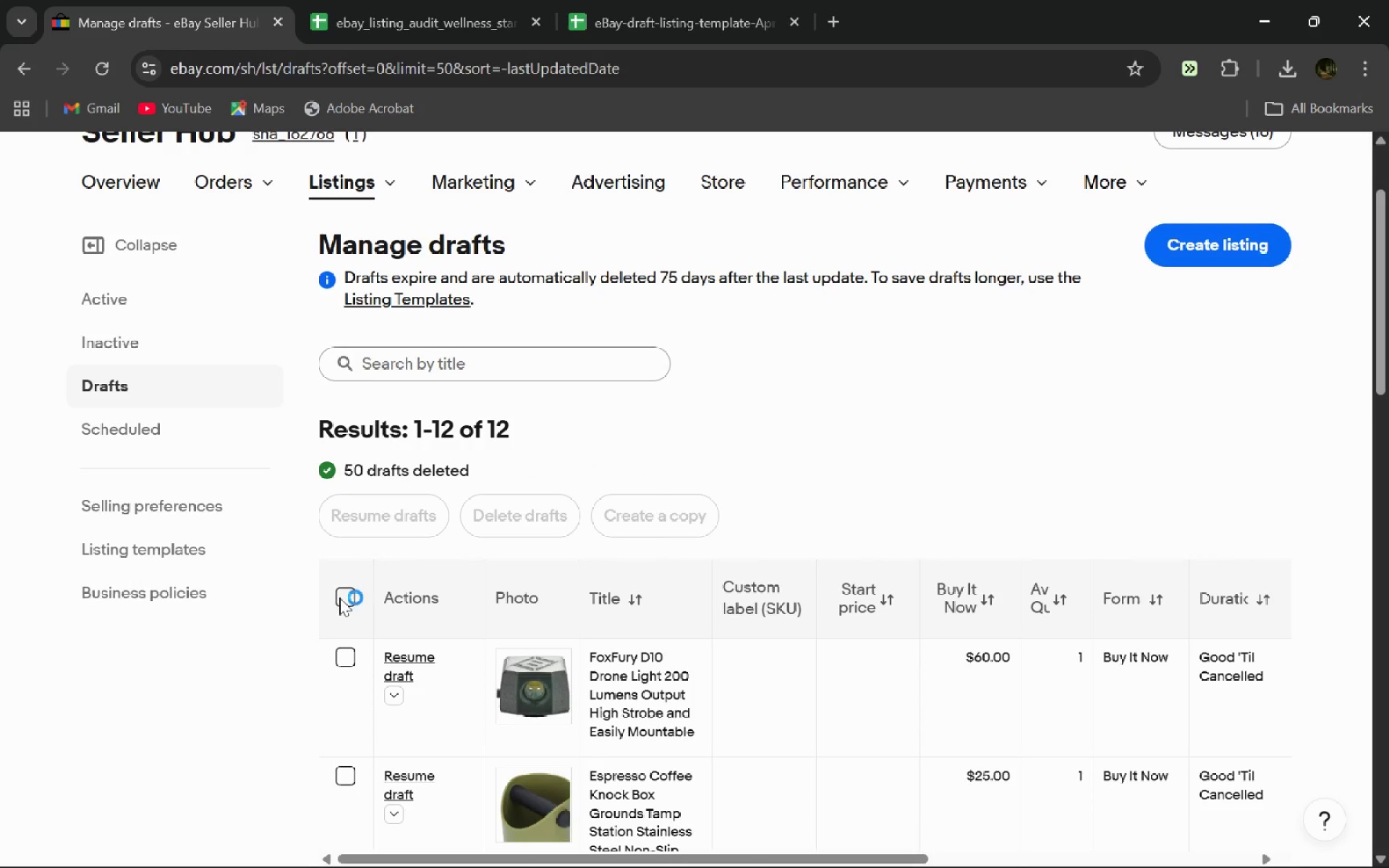 
left_click([339, 597])
 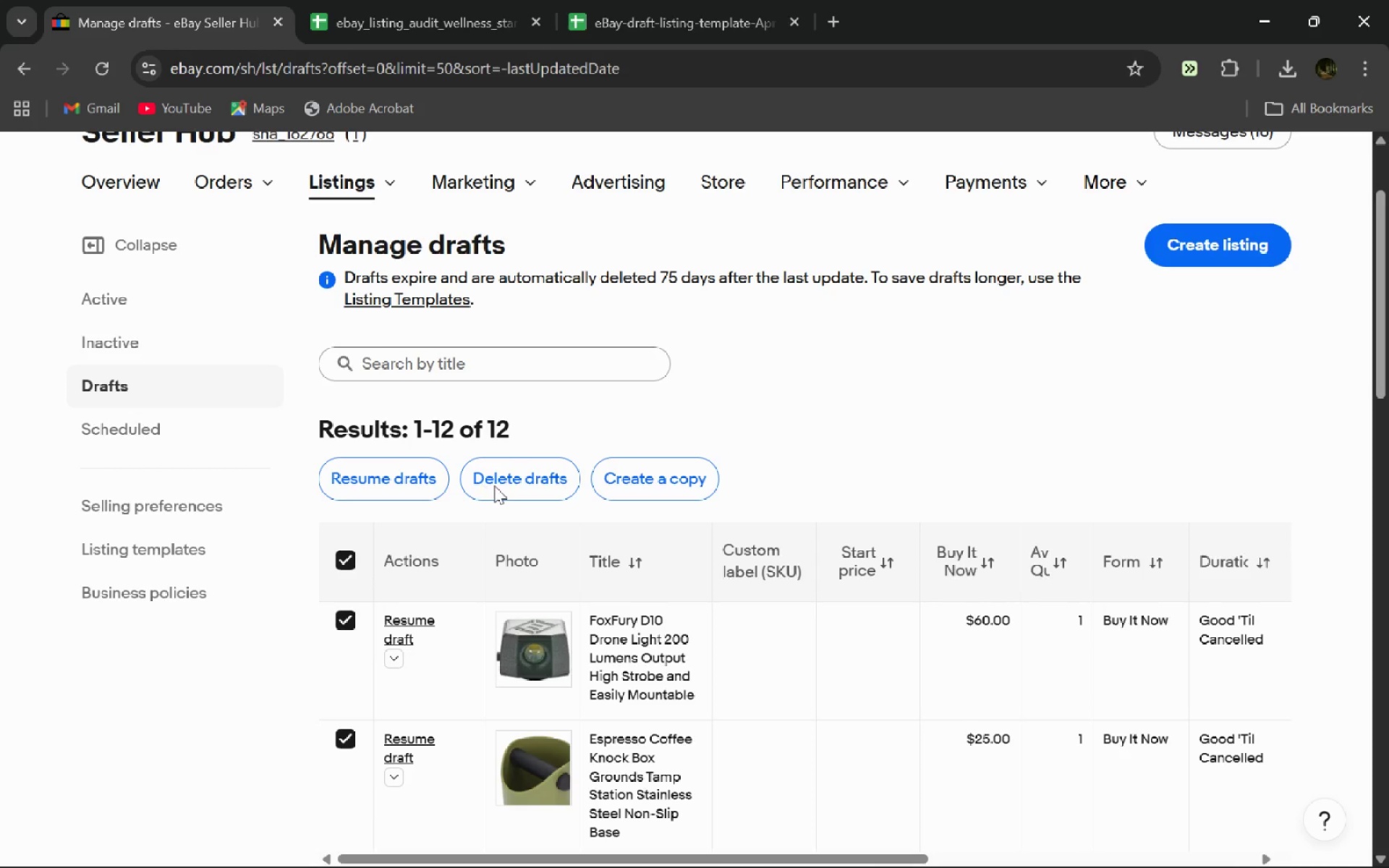 
left_click([494, 485])
 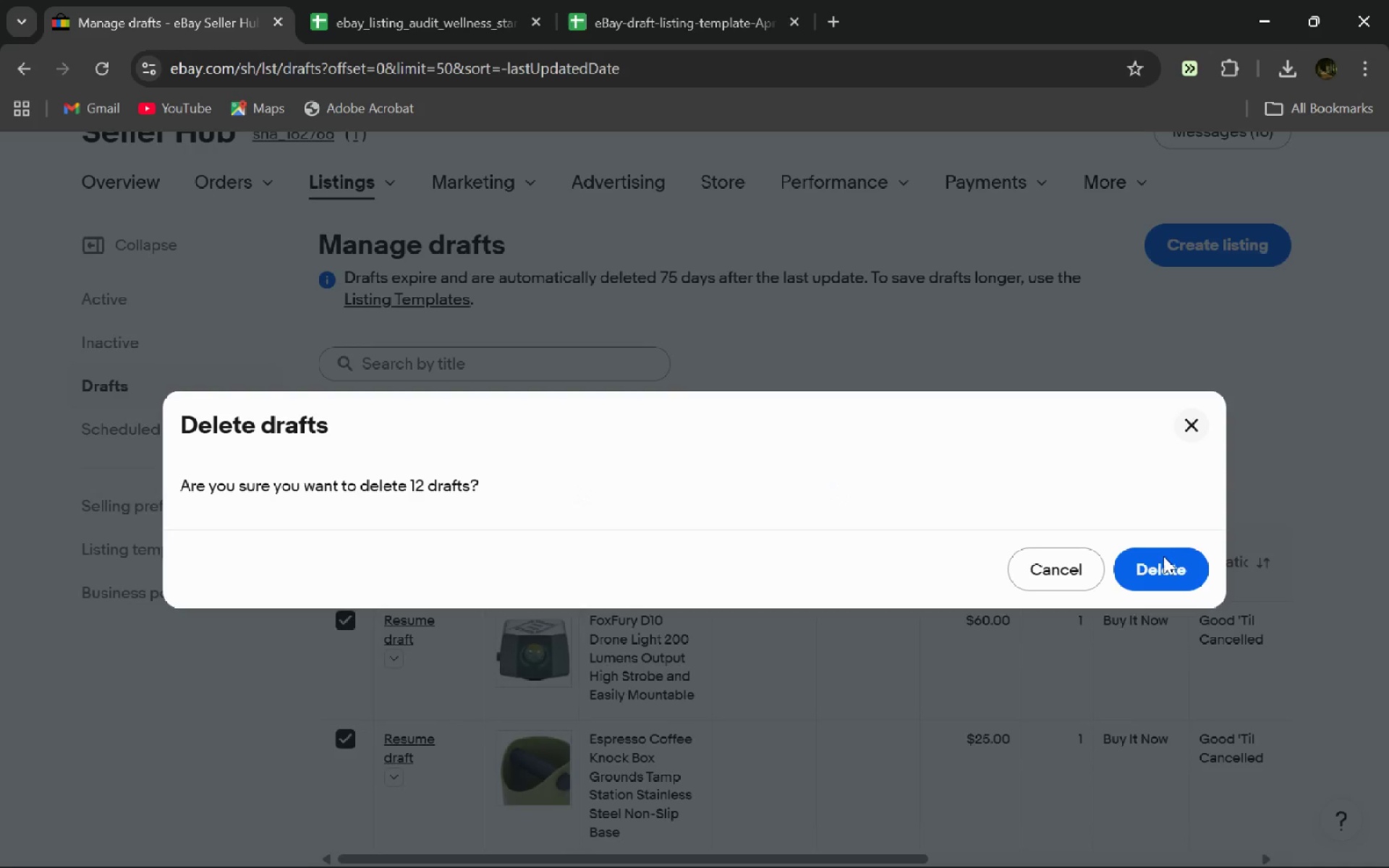 
left_click([1163, 556])
 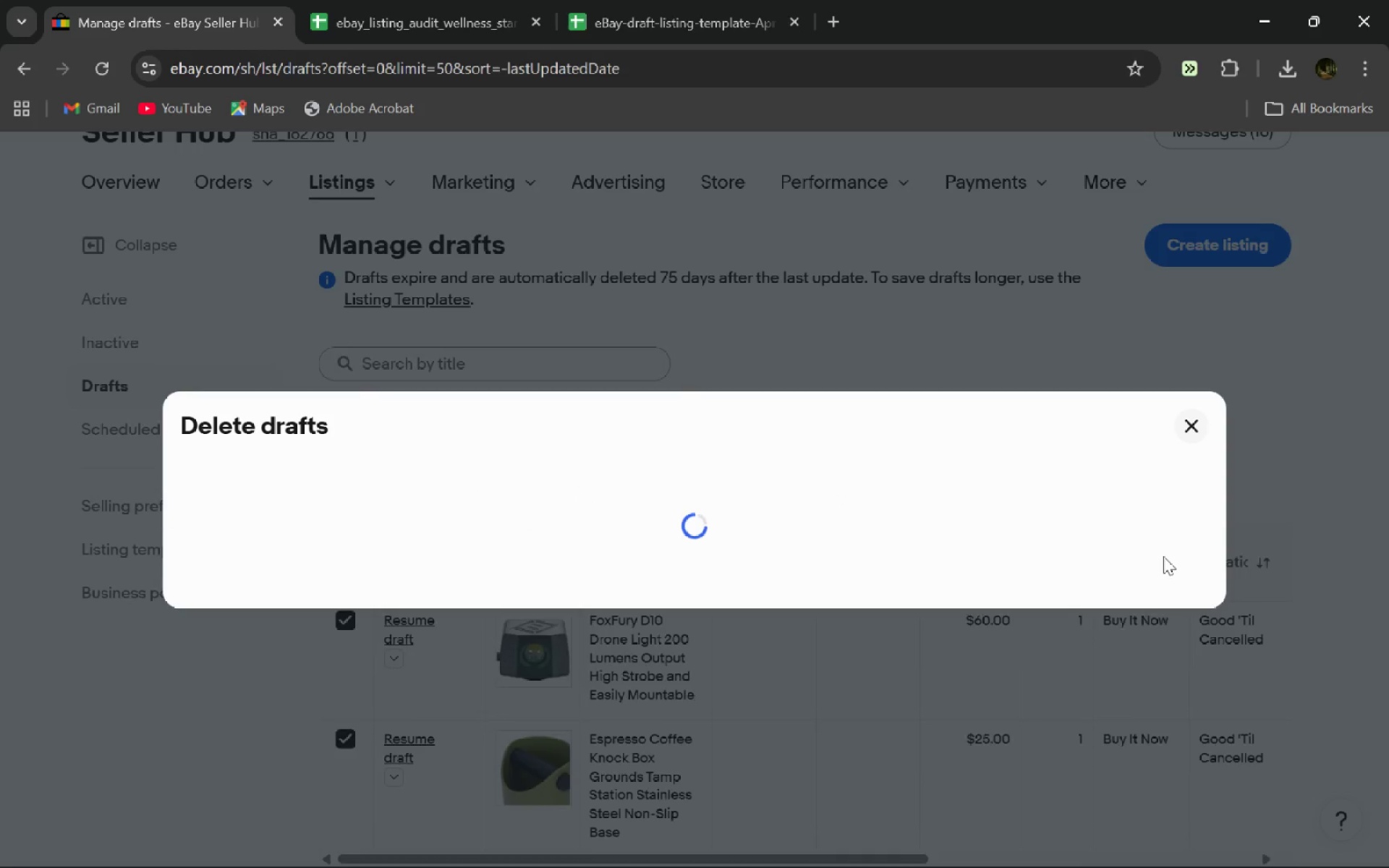 
left_click([1163, 556])
 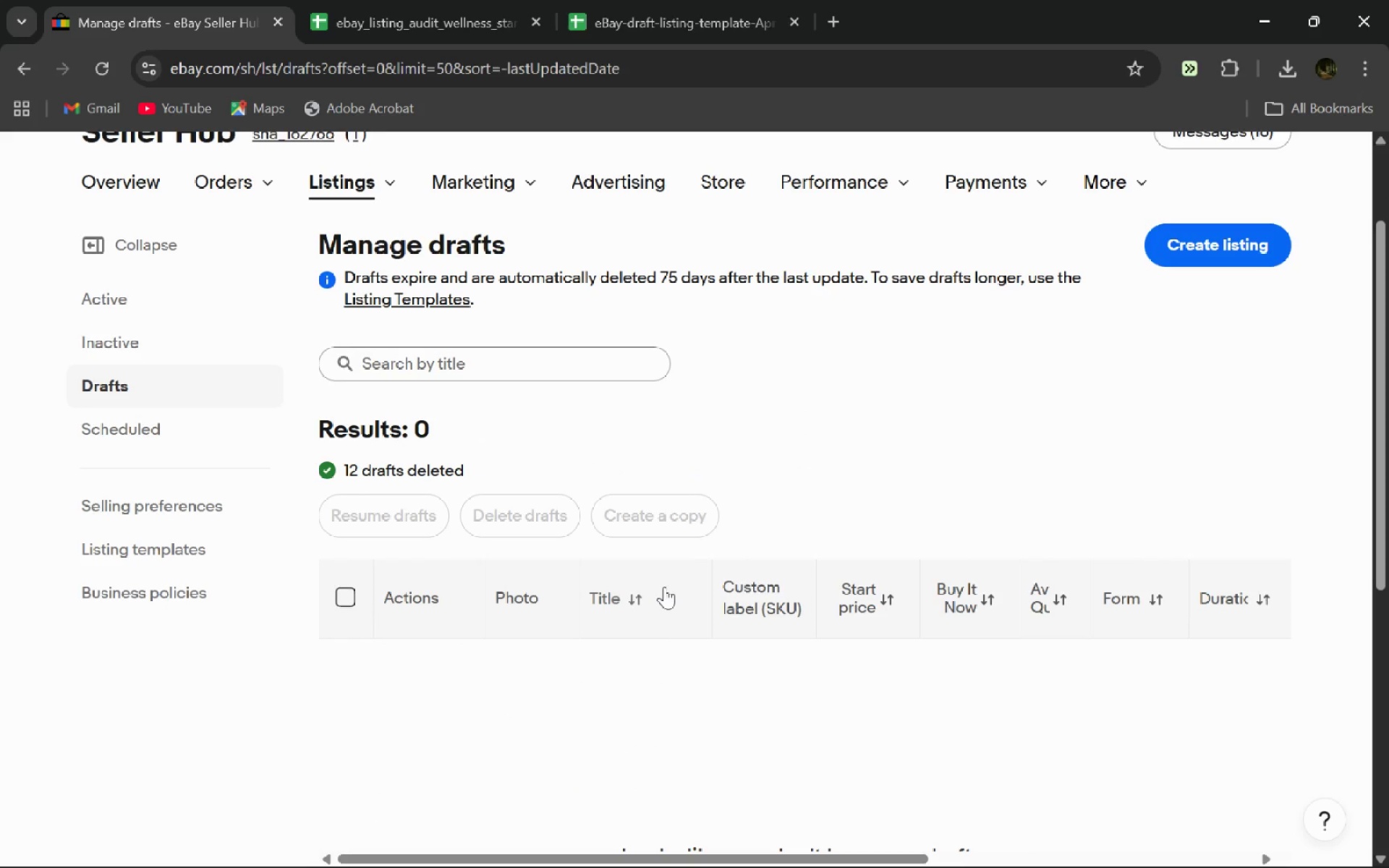 
left_click([1252, 247])
 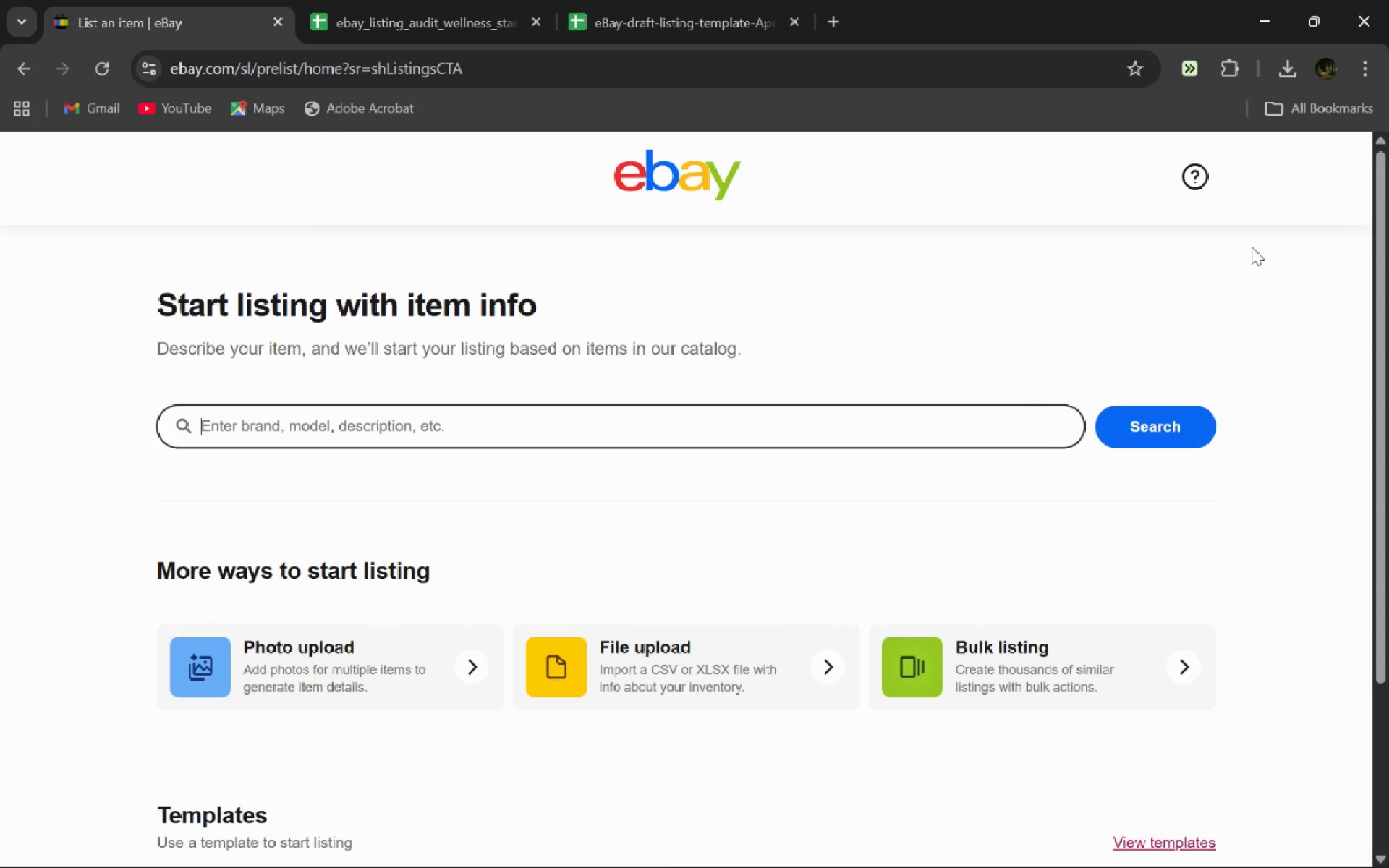 
wait(9.81)
 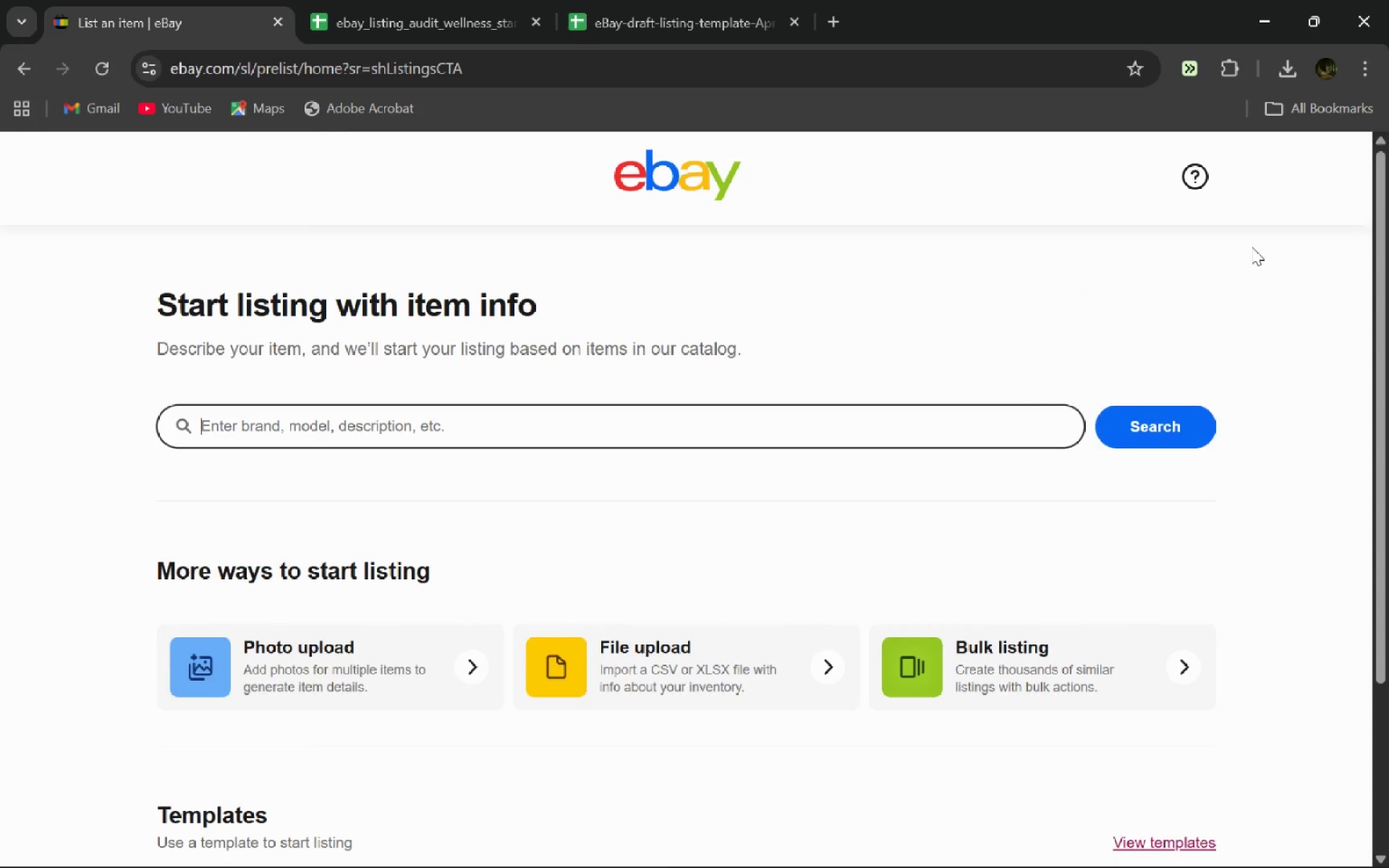 
left_click([746, 664])
 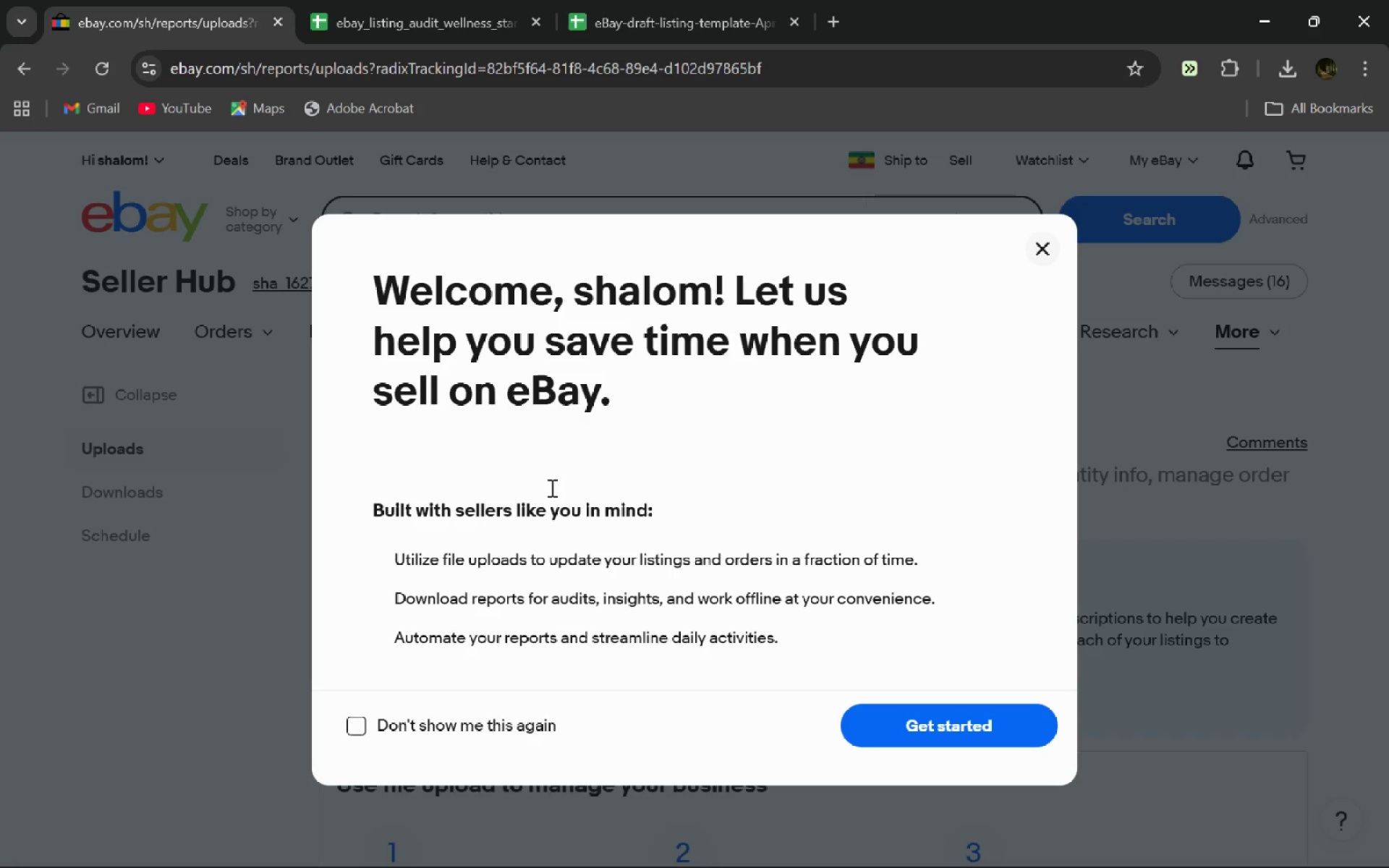 
left_click([645, 0])
 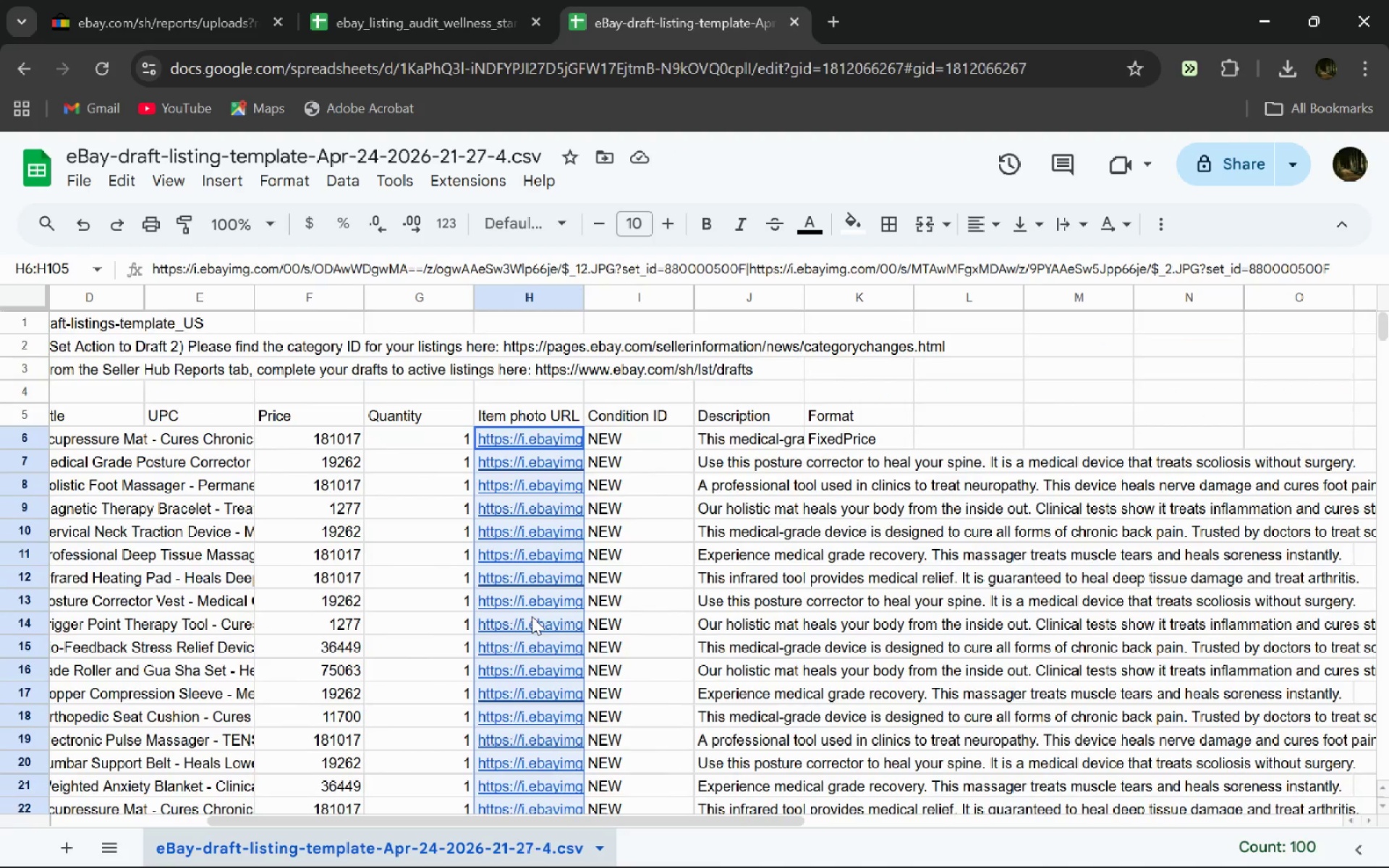 
wait(8.58)
 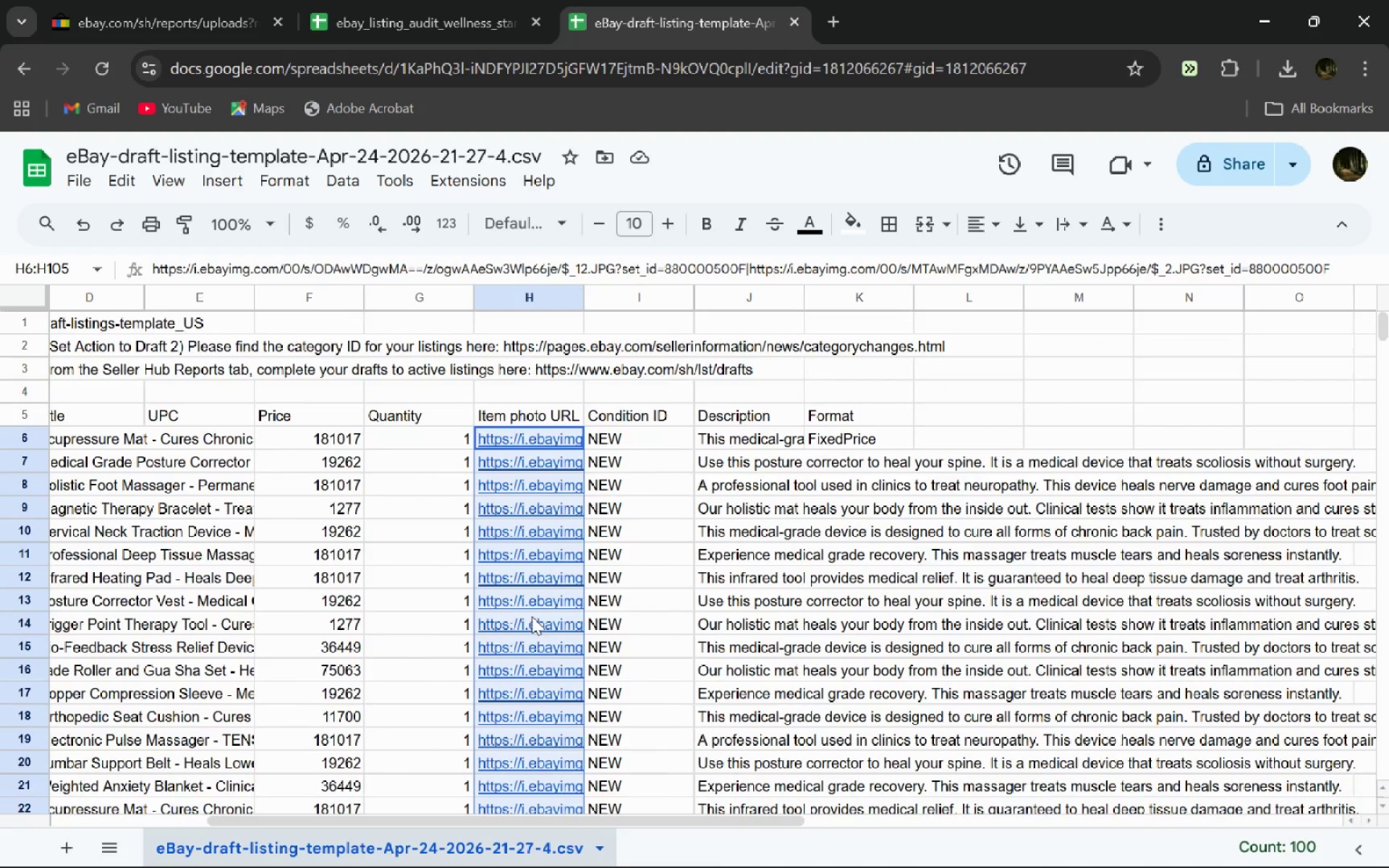 
left_click([383, 0])
 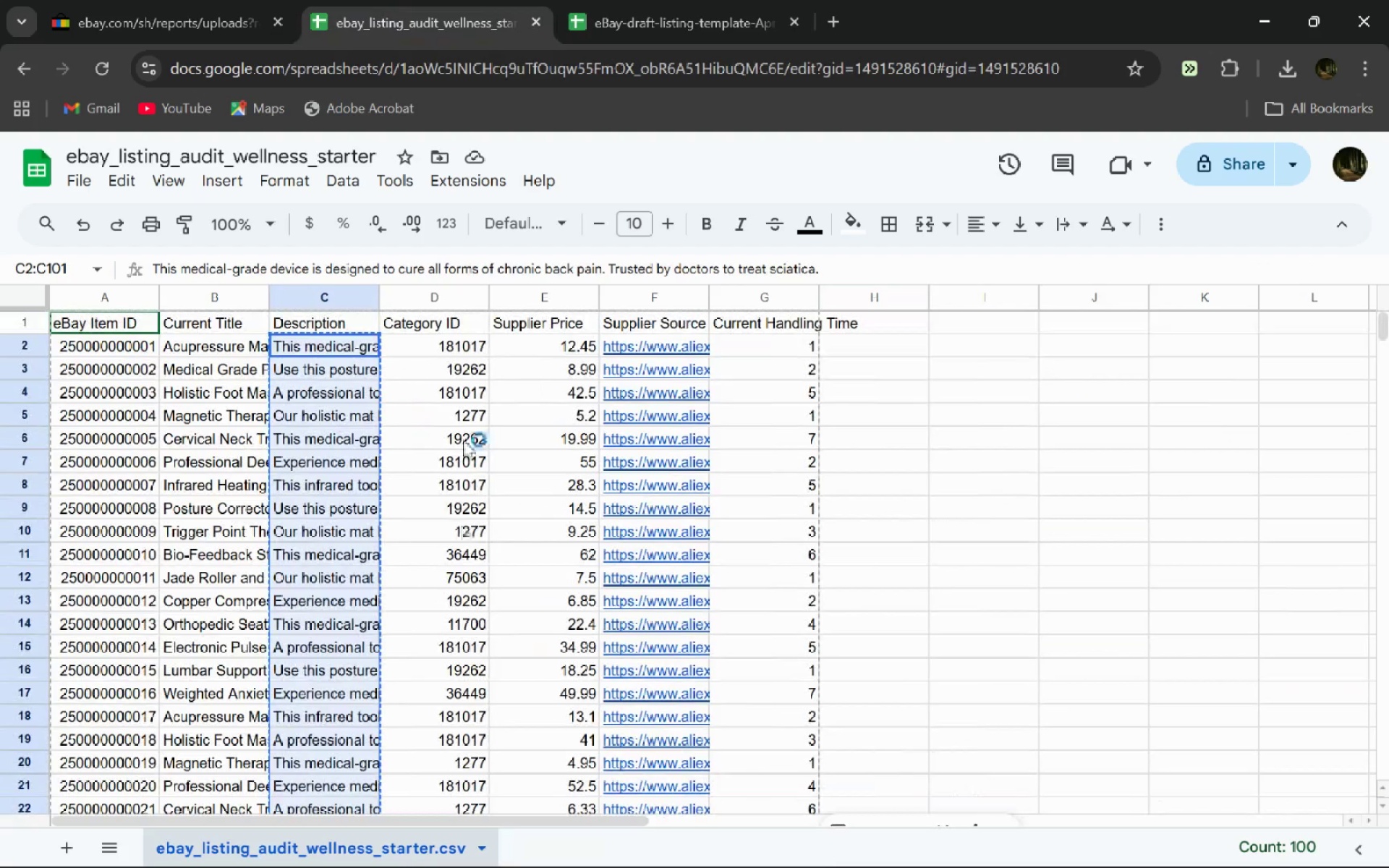 
left_click_drag(start_coordinate=[481, 350], to_coordinate=[482, 509])
 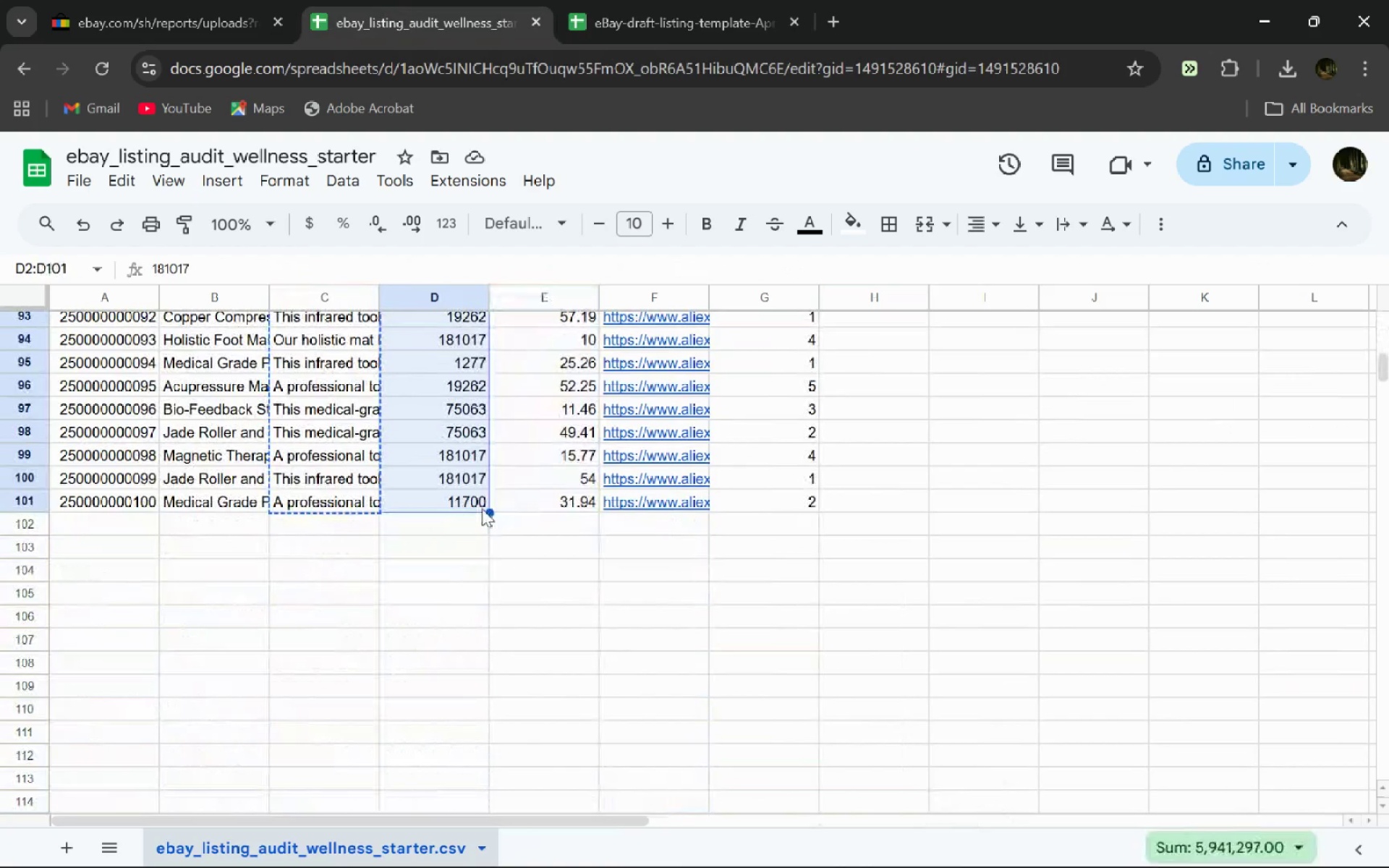 
key(Control+ControlLeft)
 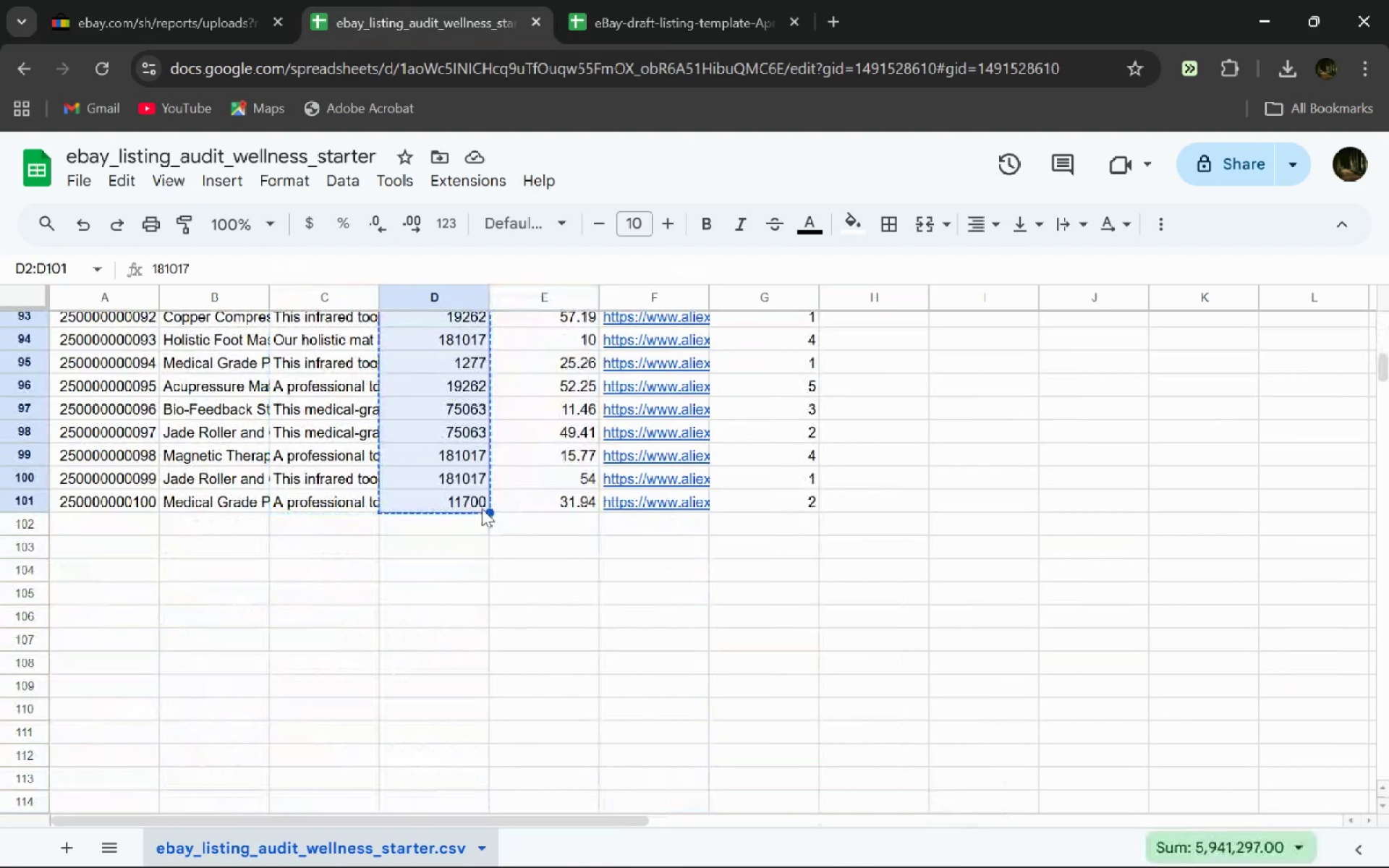 
key(Control+C)
 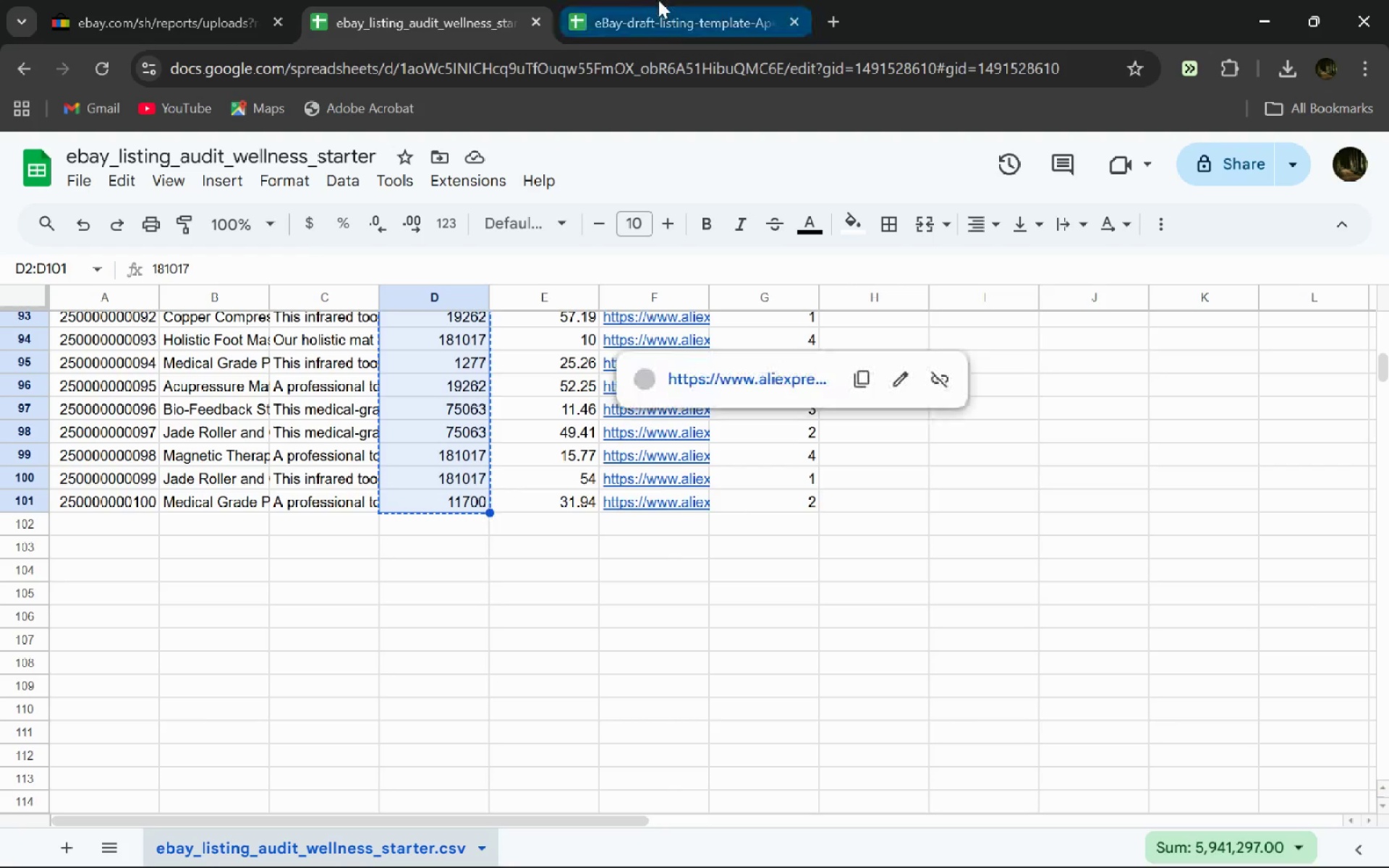 
left_click([641, 0])
 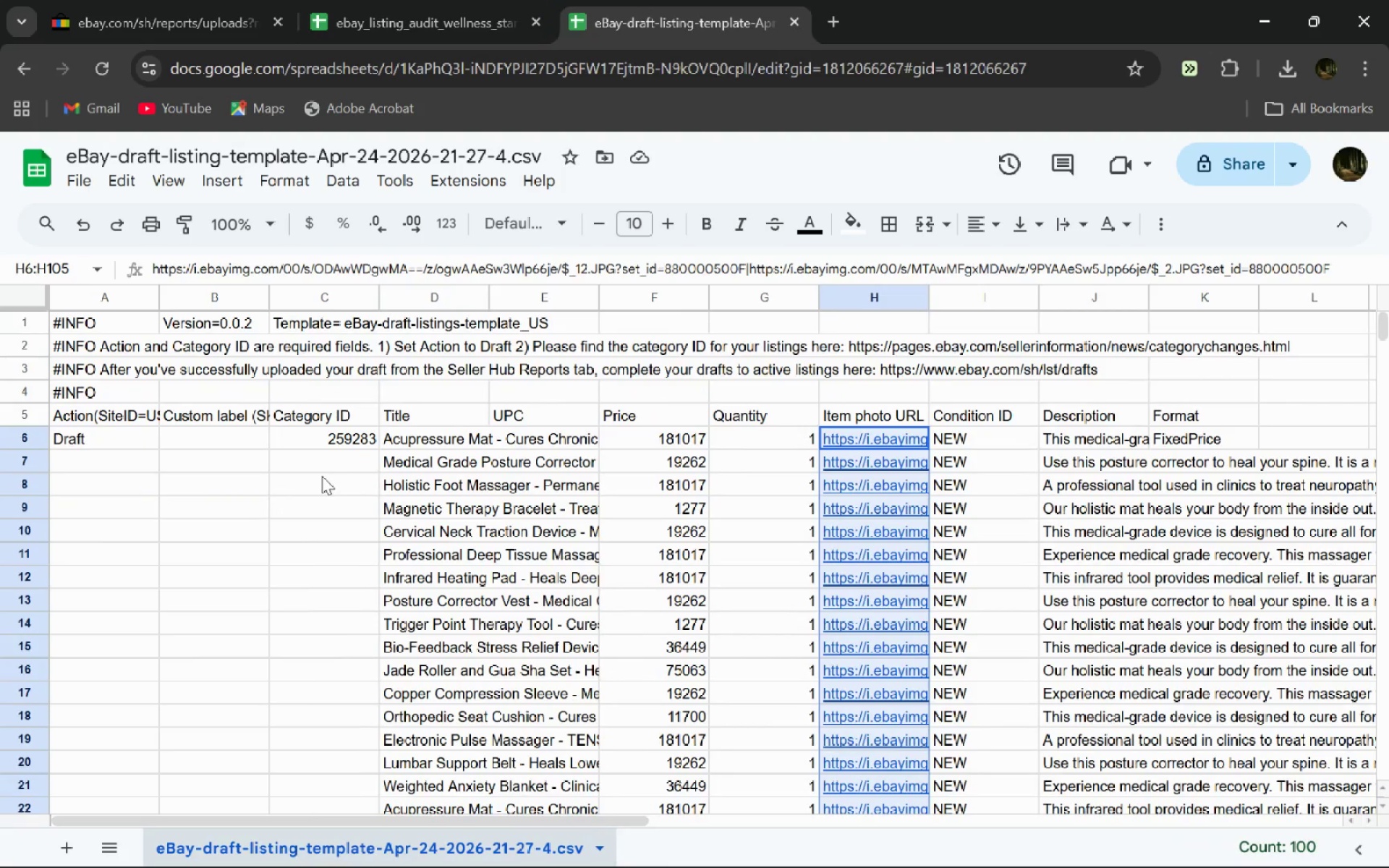 
left_click([336, 446])
 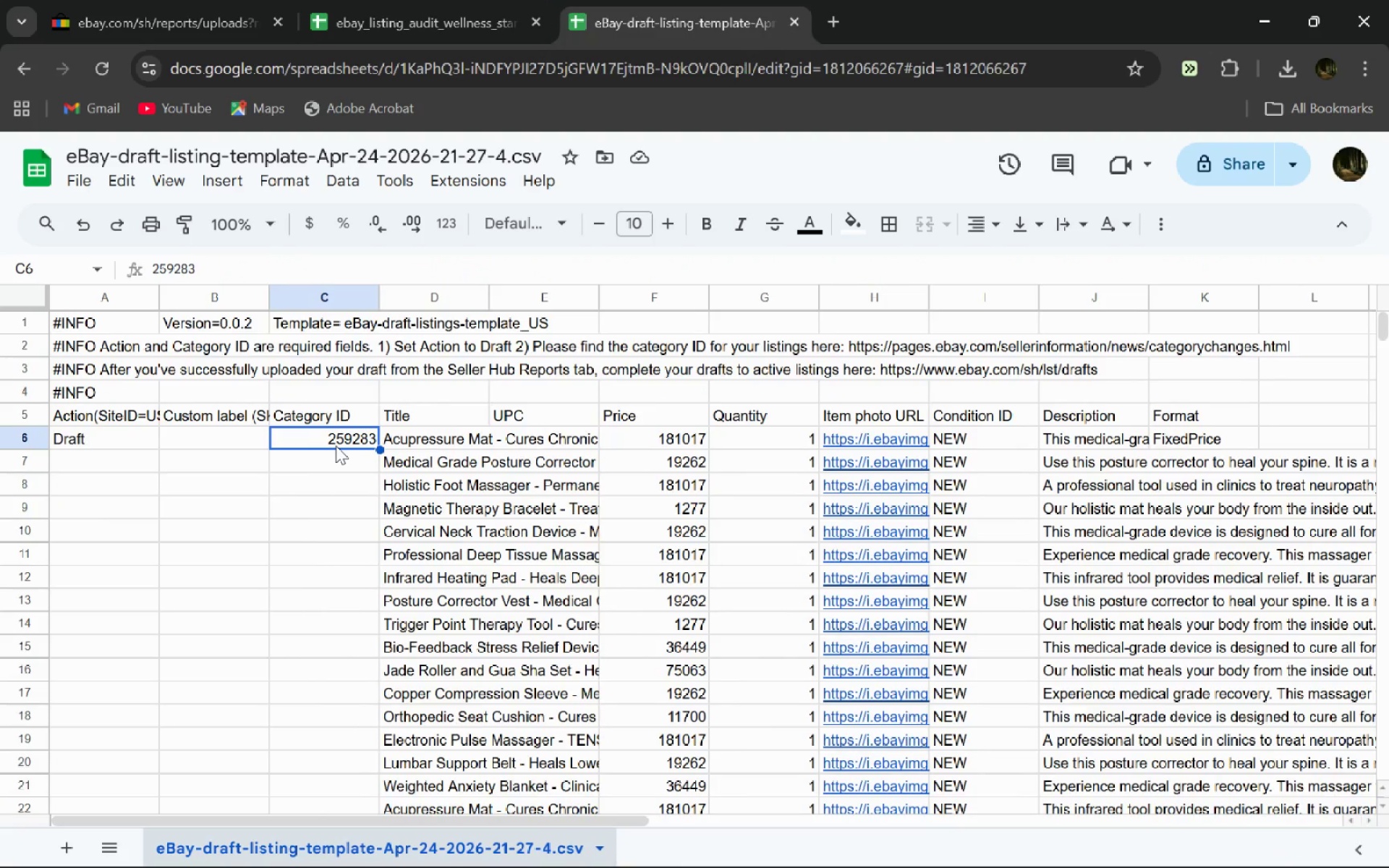 
key(Control+V)
 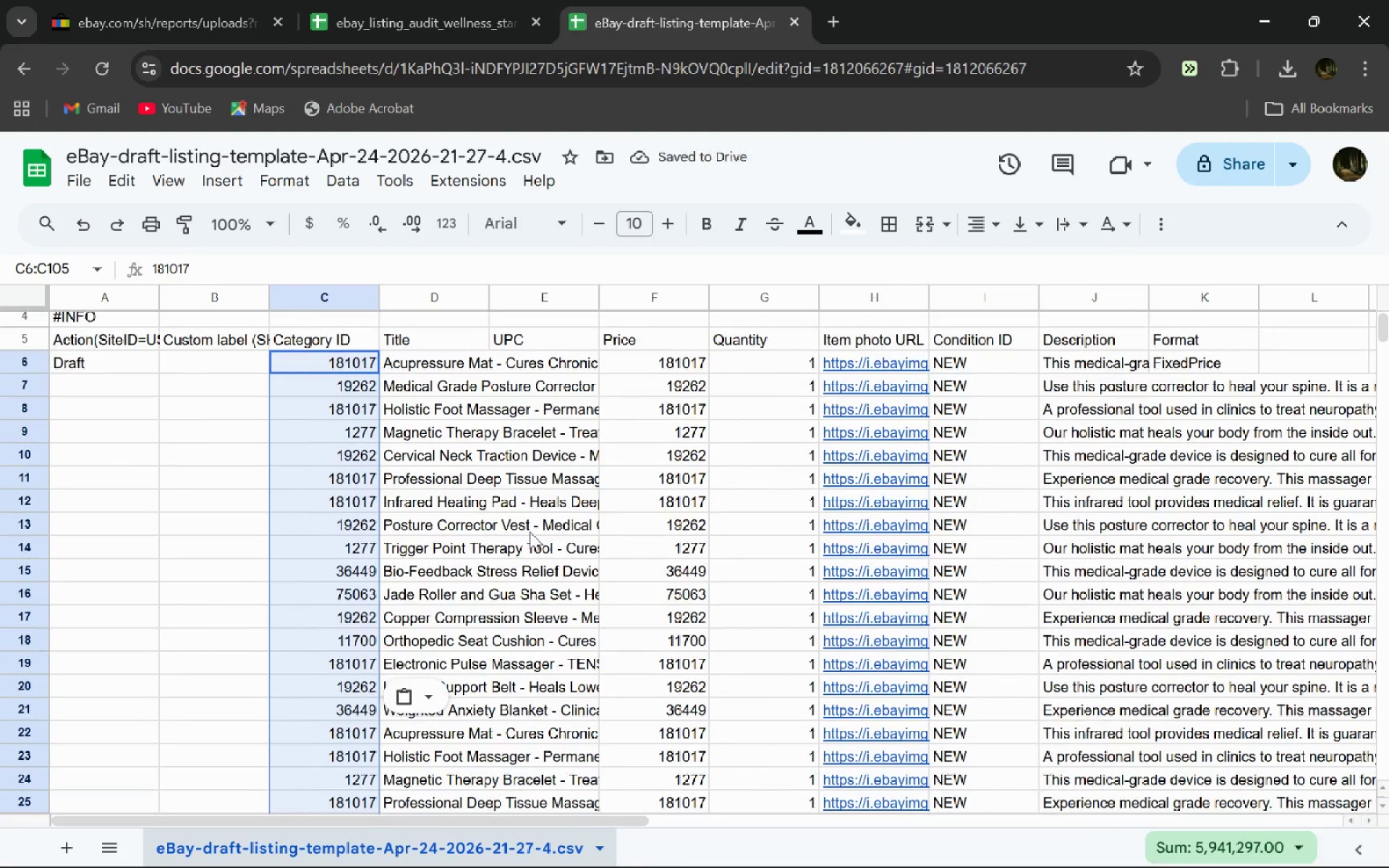 
wait(6.38)
 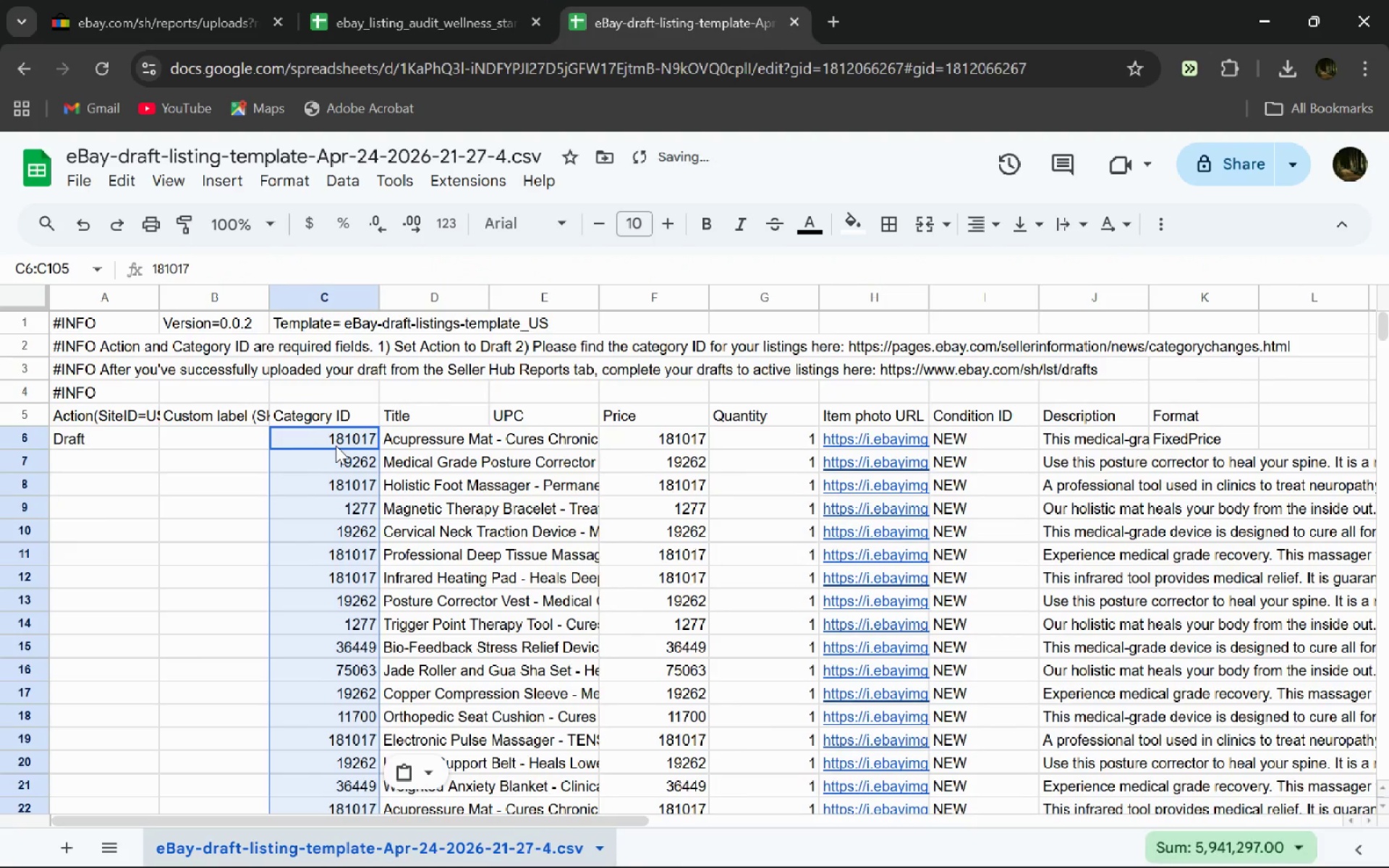 
left_click([407, 0])
 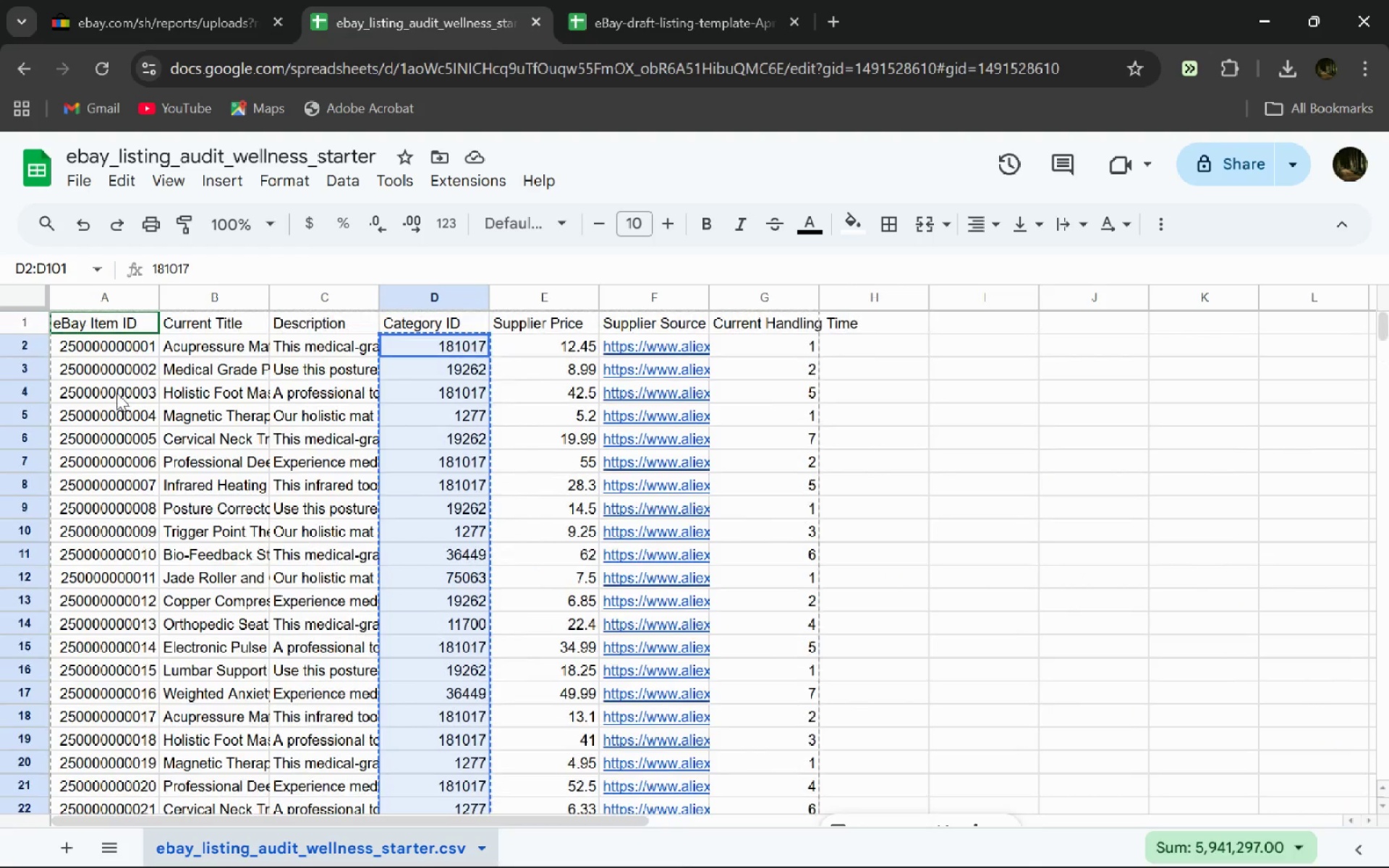 
left_click_drag(start_coordinate=[140, 342], to_coordinate=[68, 532])
 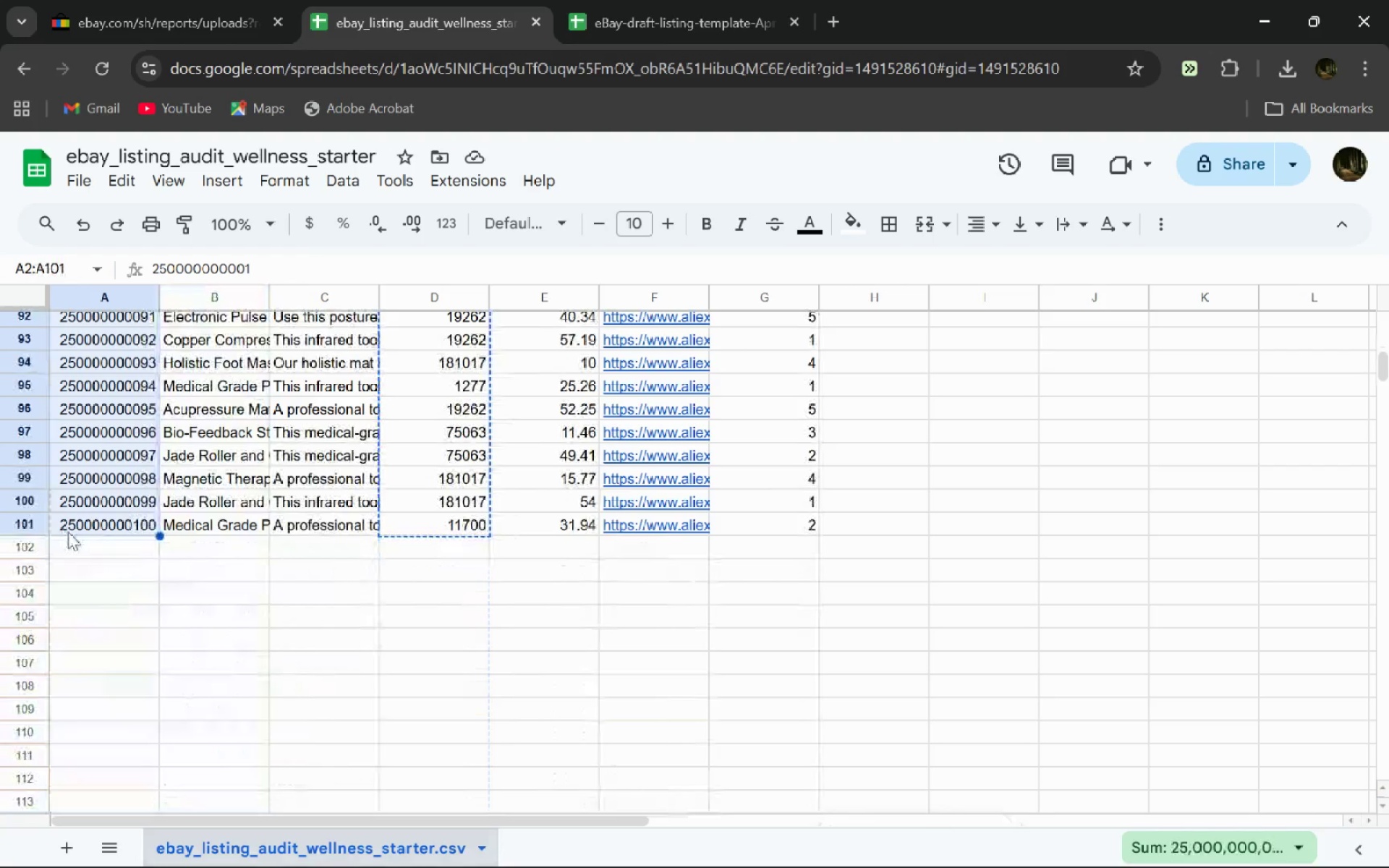 
key(Control+ControlLeft)
 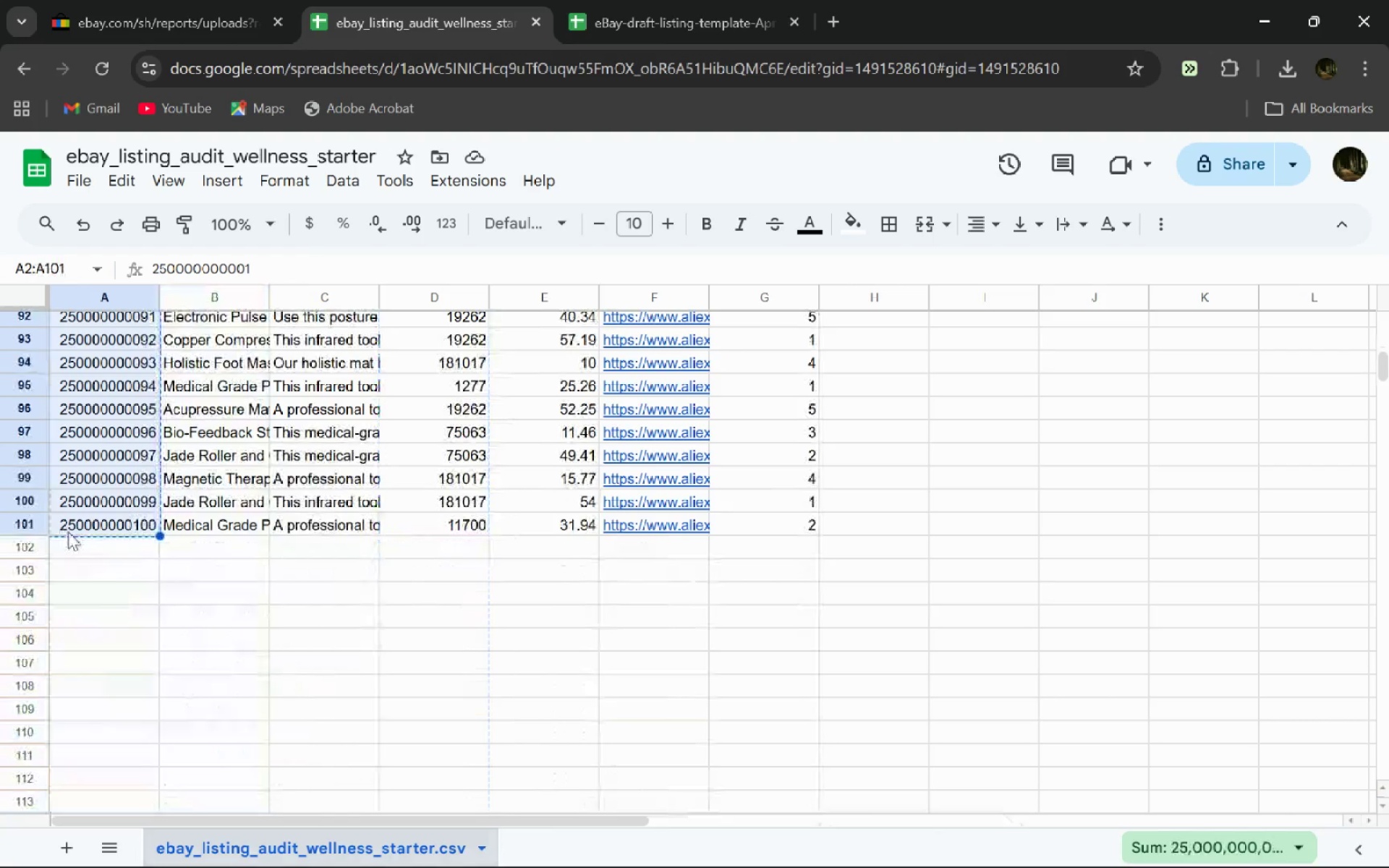 
key(Control+C)
 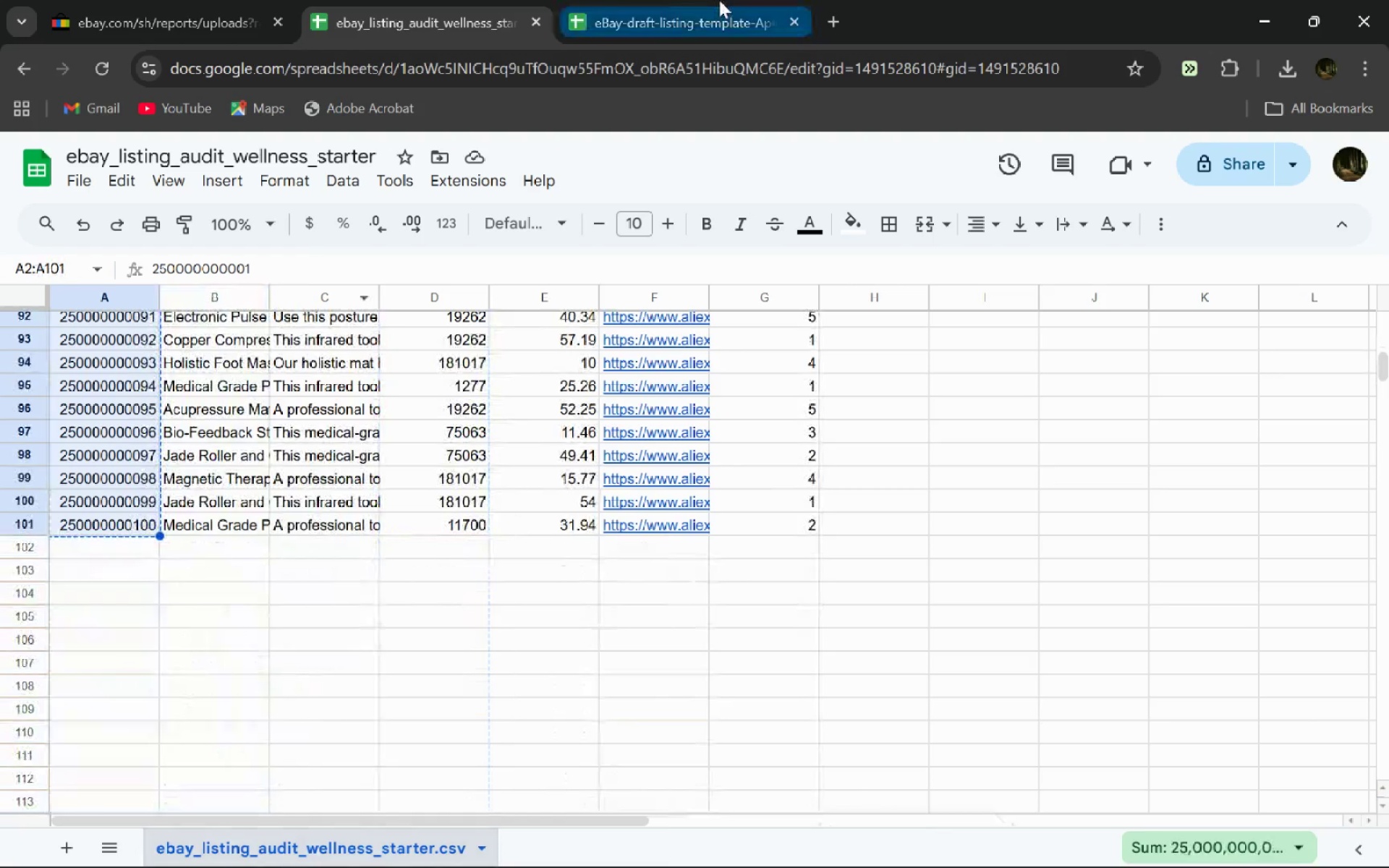 
left_click([719, 0])
 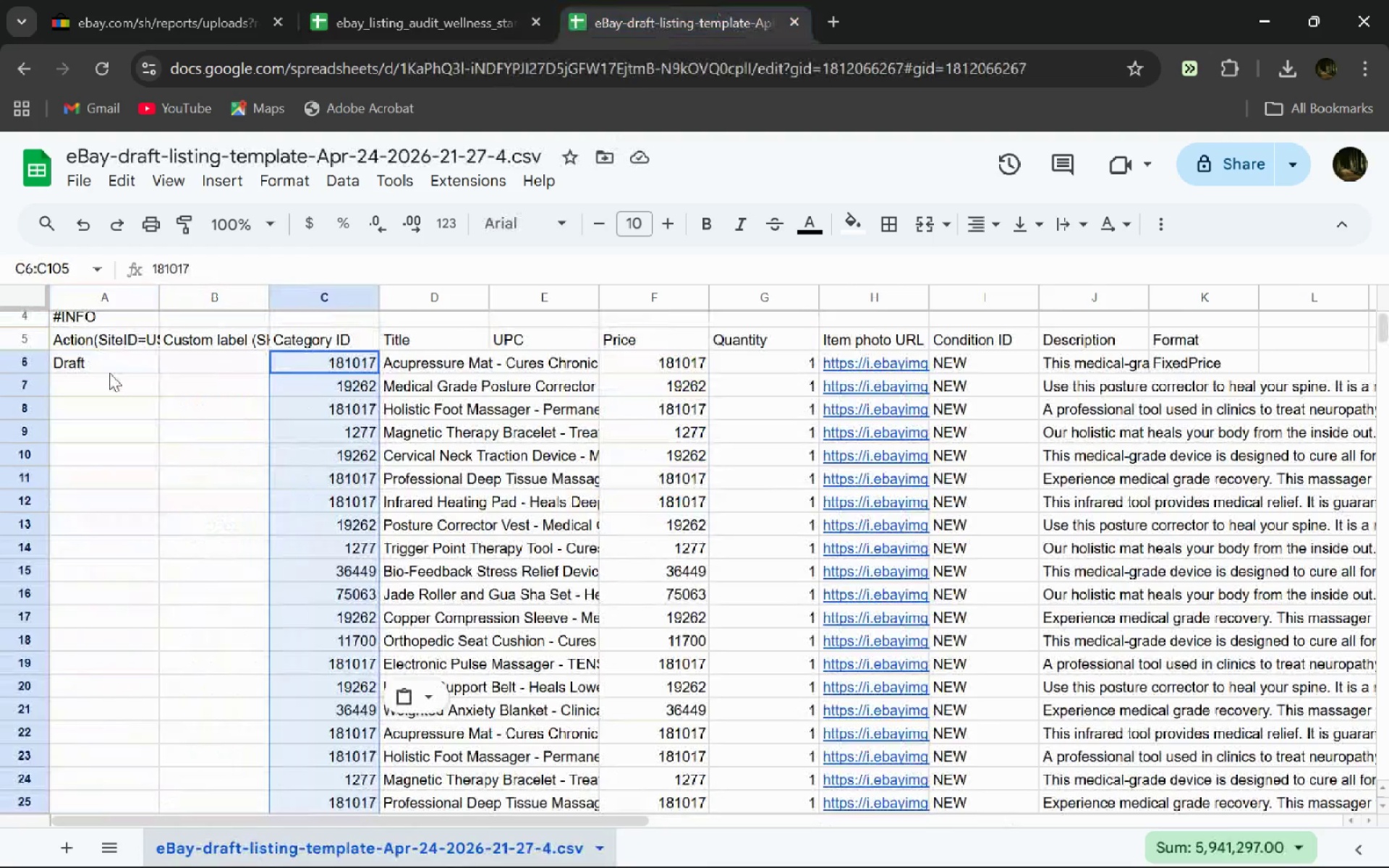 
left_click([109, 357])
 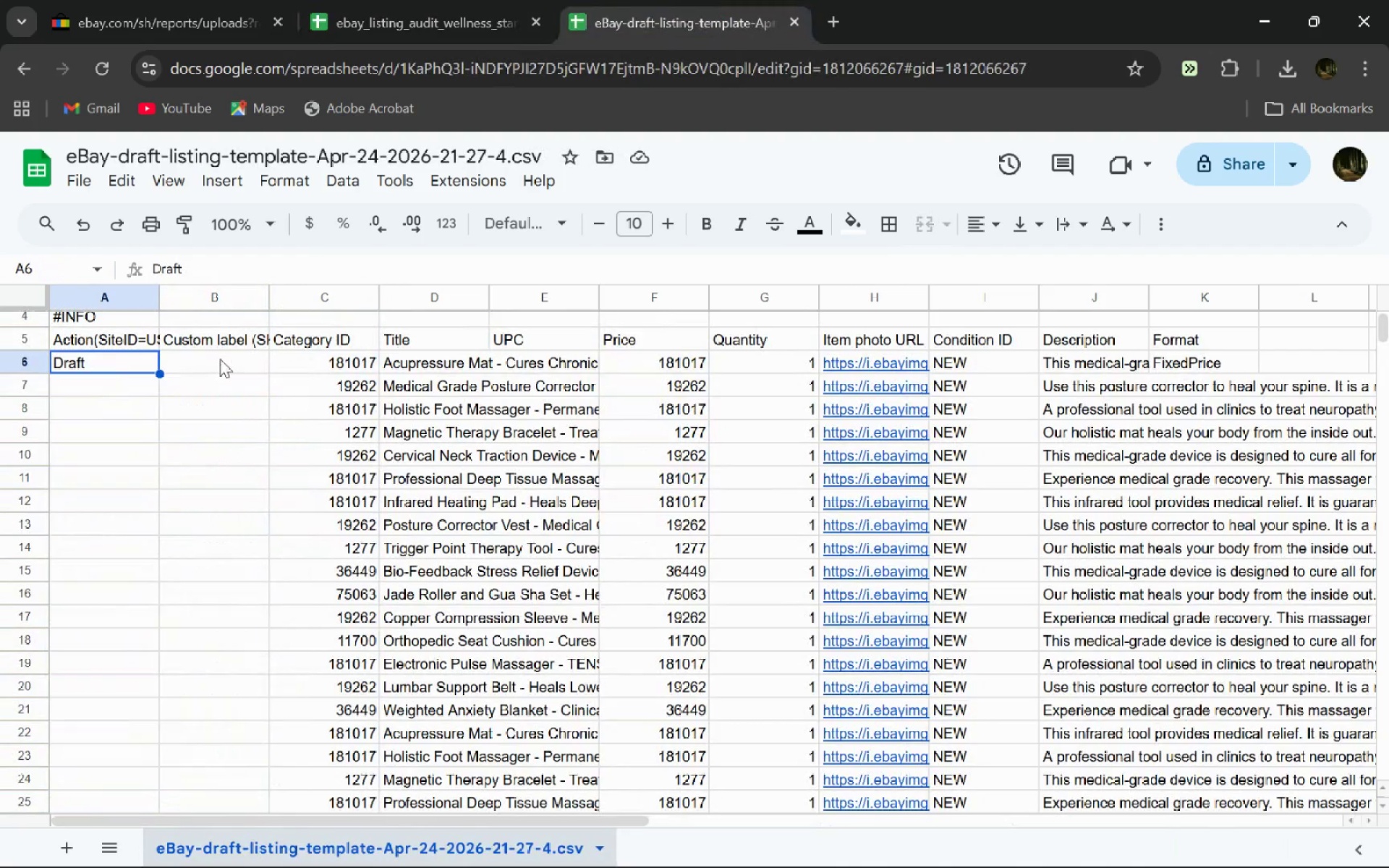 
left_click([223, 361])
 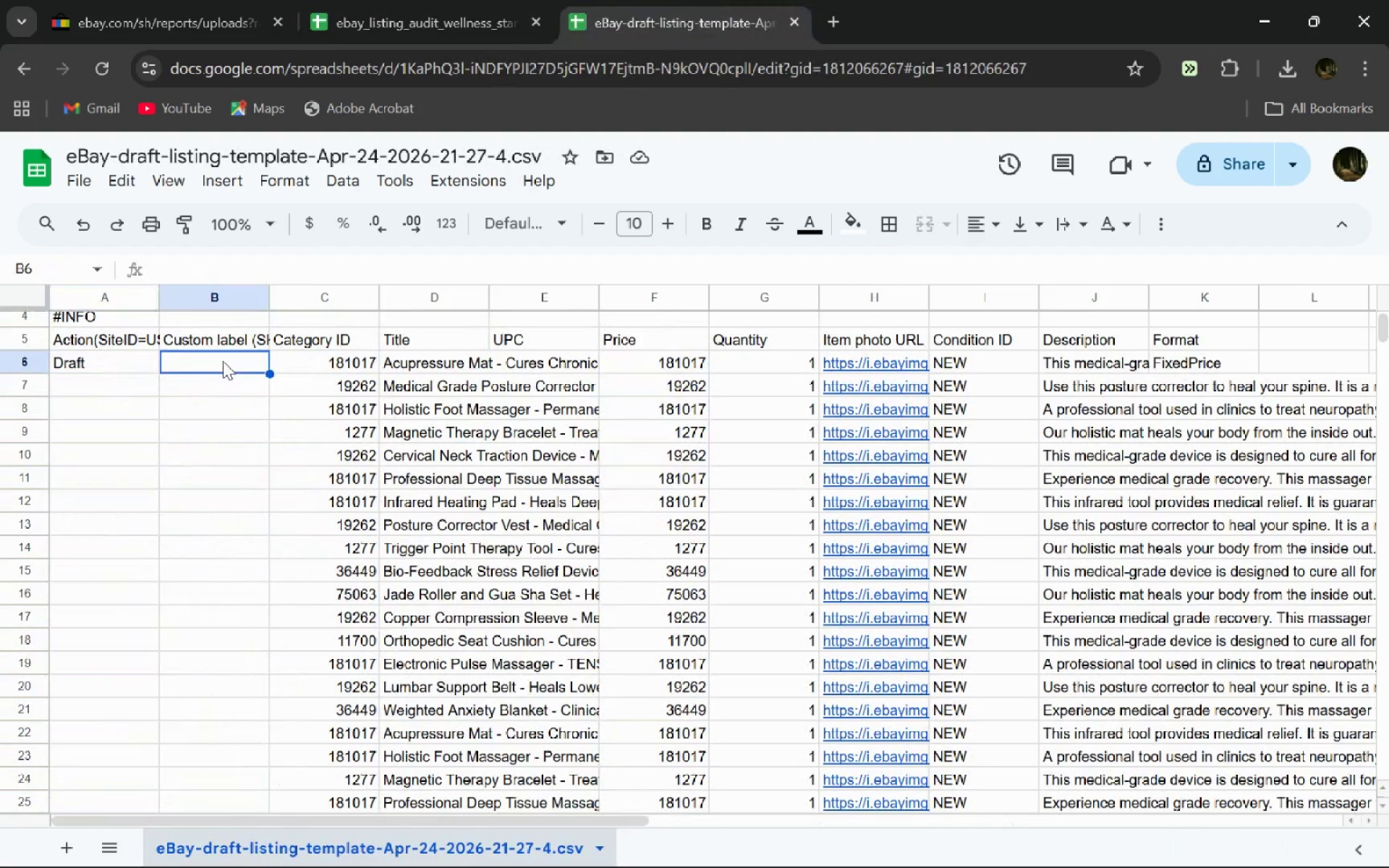 
key(Control+V)
 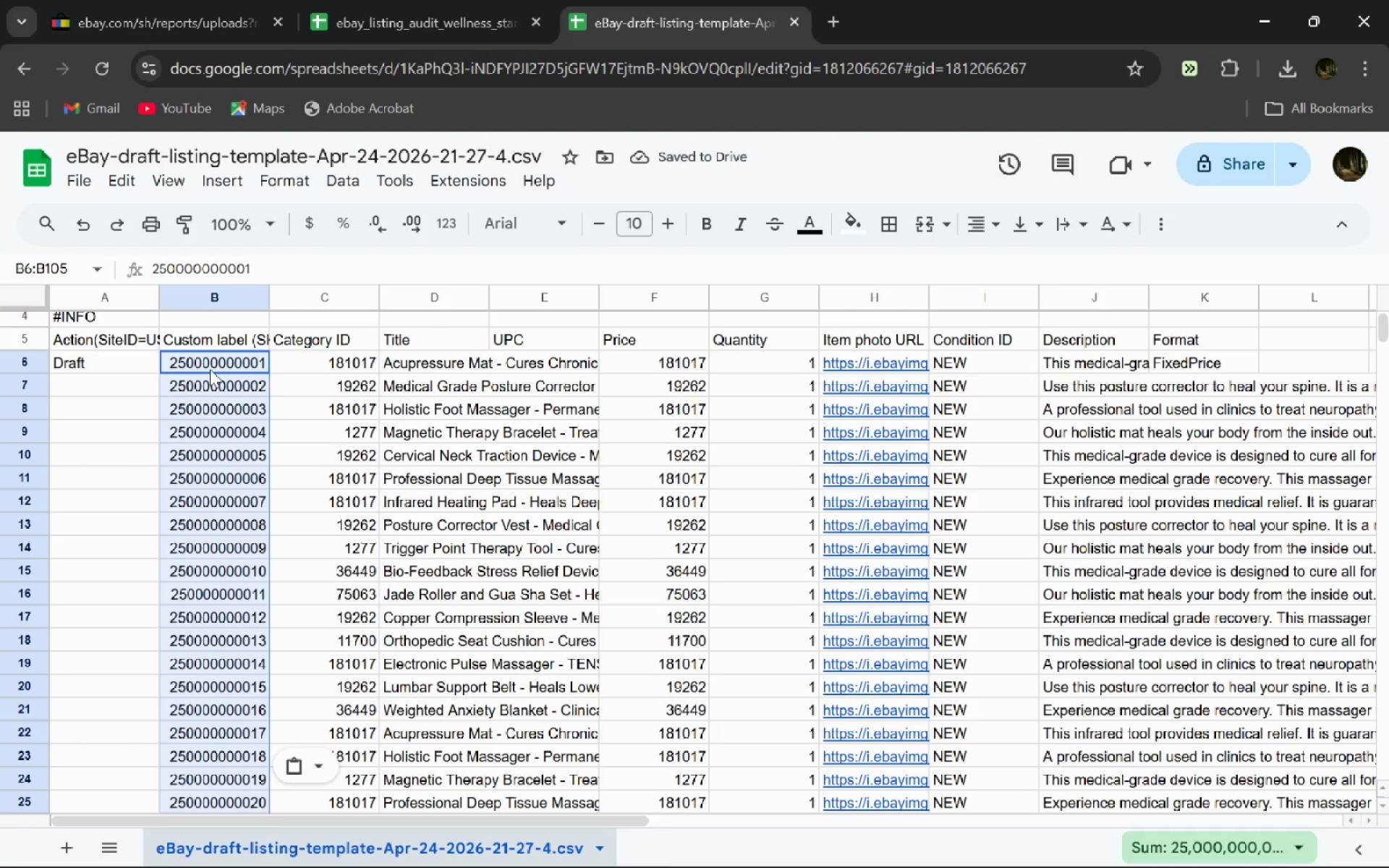 
left_click([112, 363])
 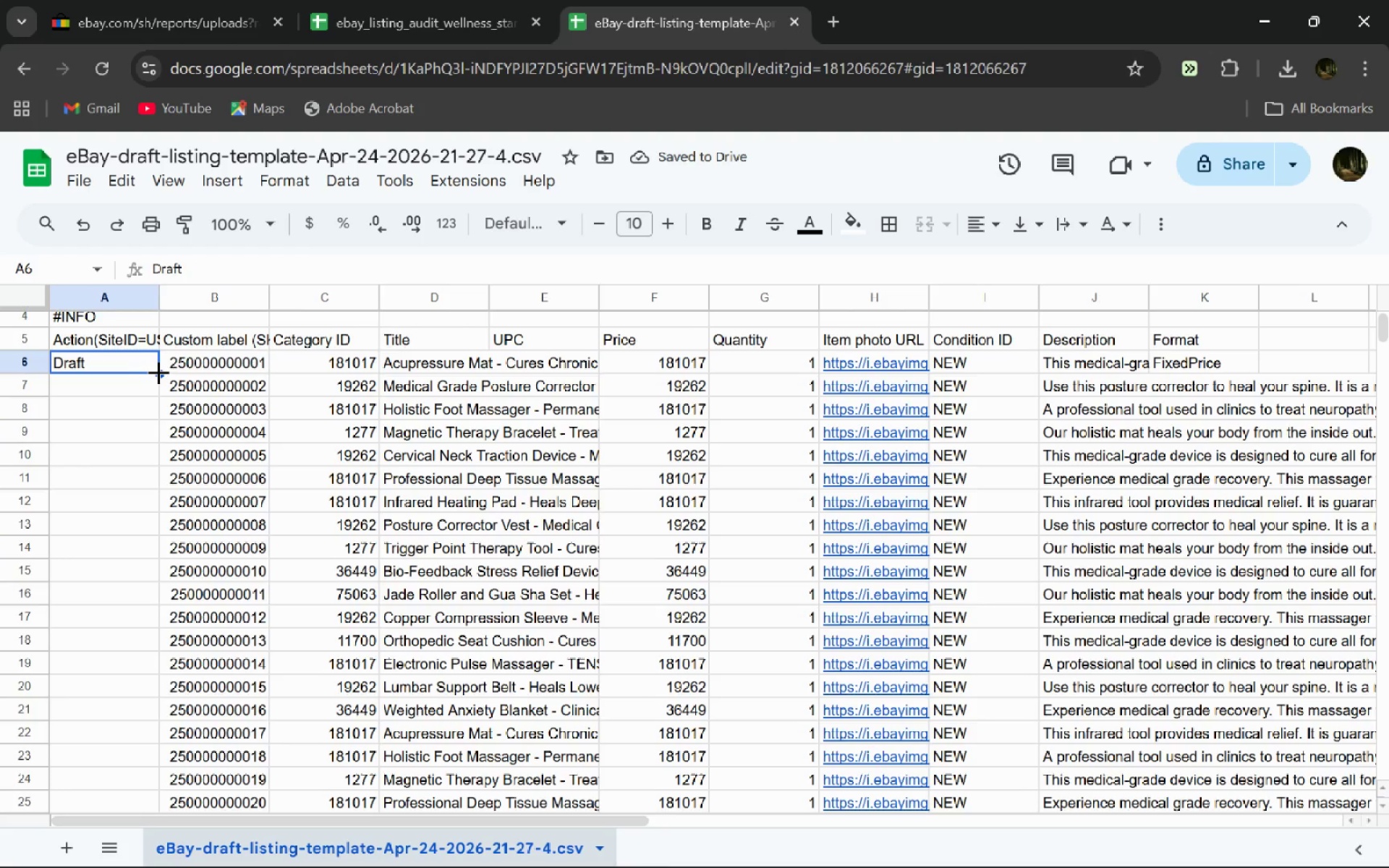 
left_click_drag(start_coordinate=[159, 372], to_coordinate=[140, 439])
 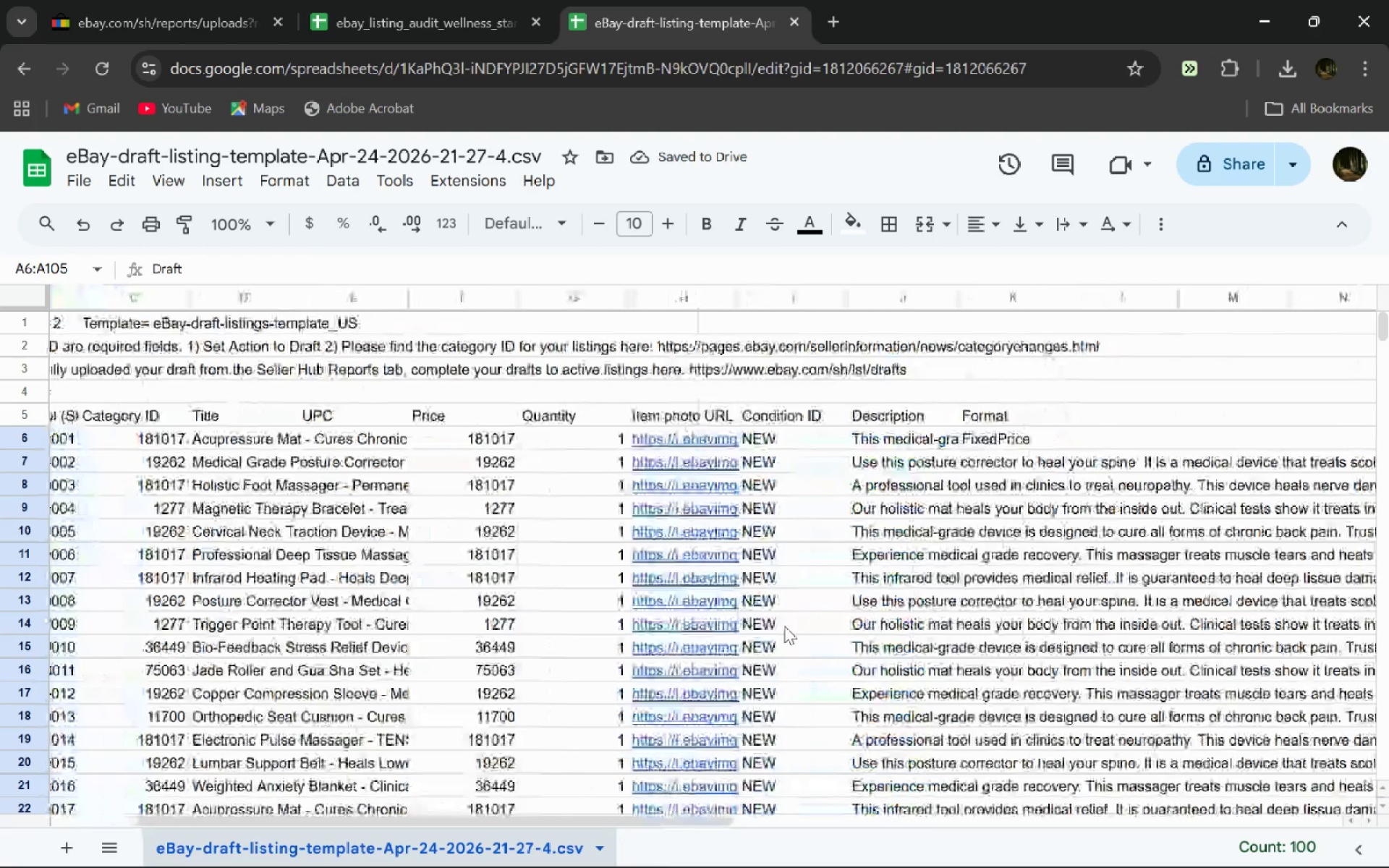 
wait(5.22)
 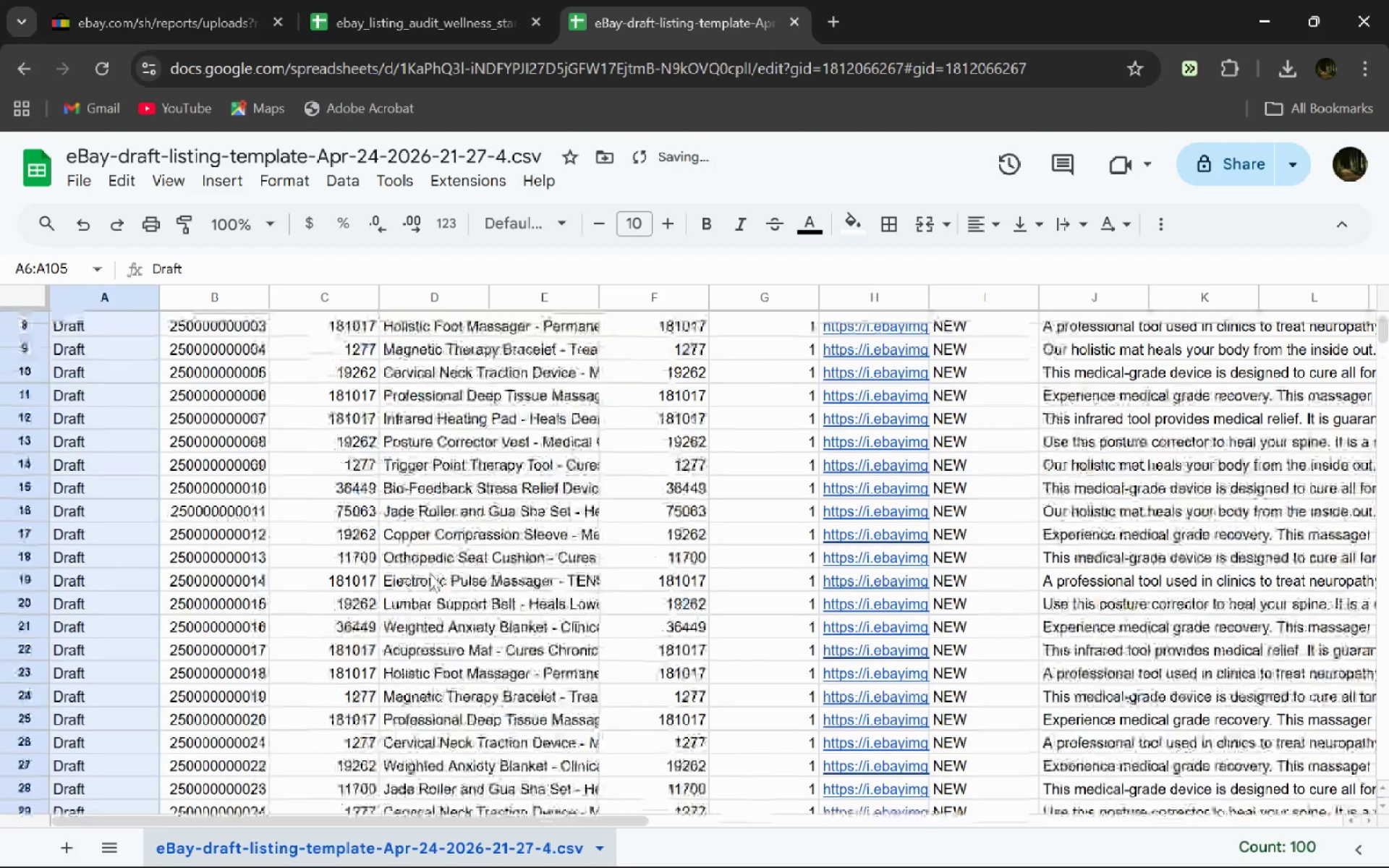 
left_click([1017, 440])
 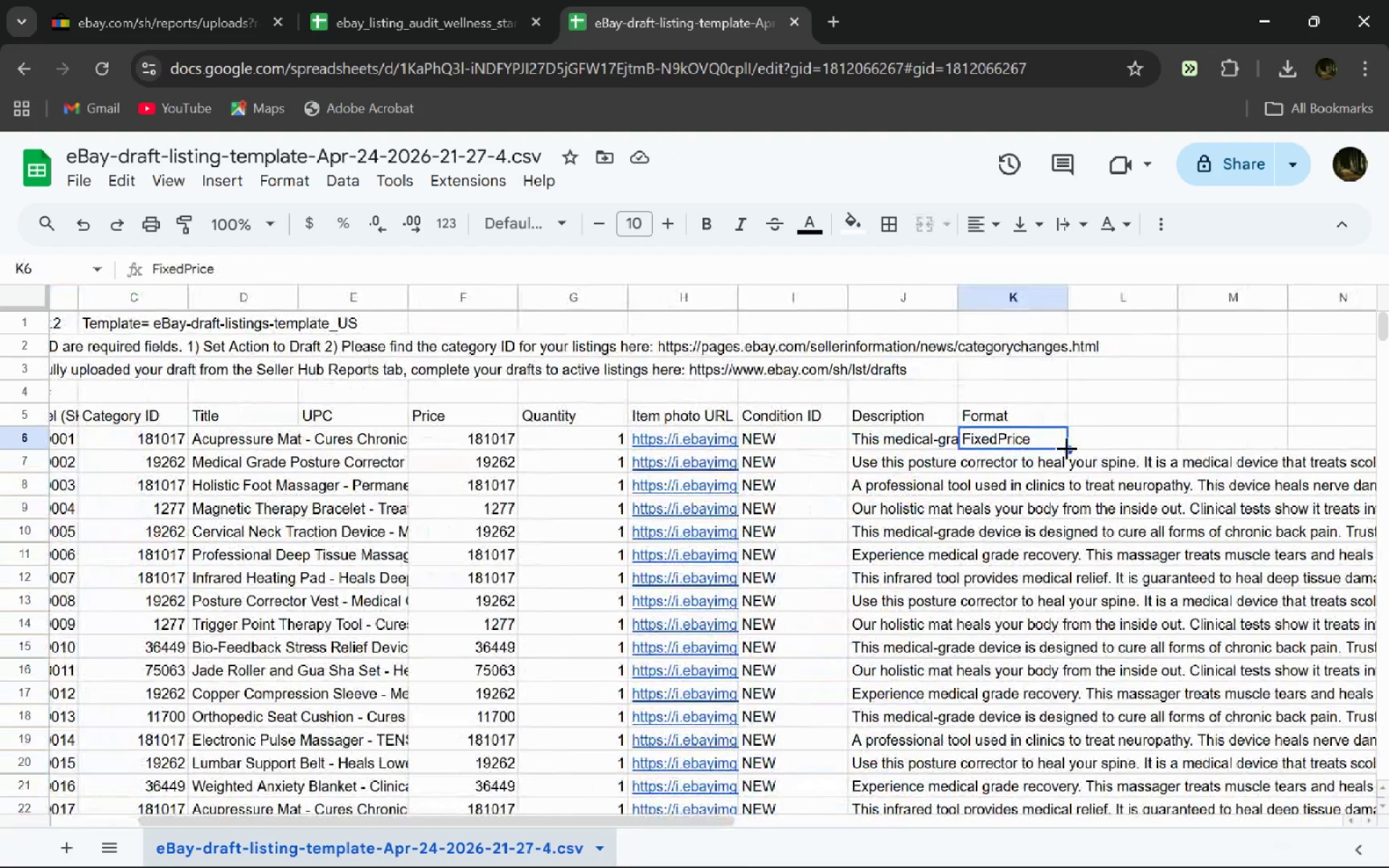 
left_click_drag(start_coordinate=[1069, 448], to_coordinate=[1072, 464])
 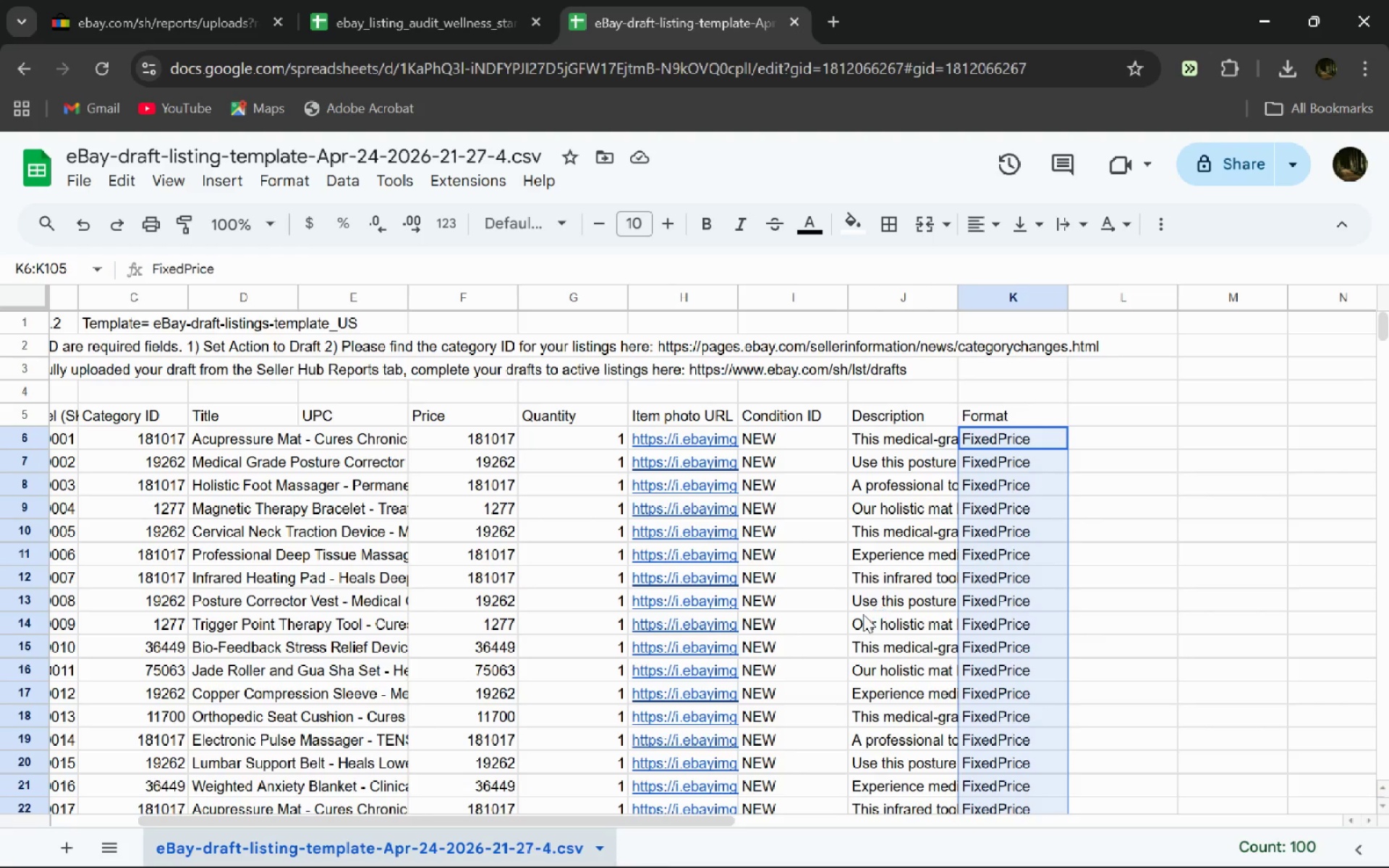 
wait(23.92)
 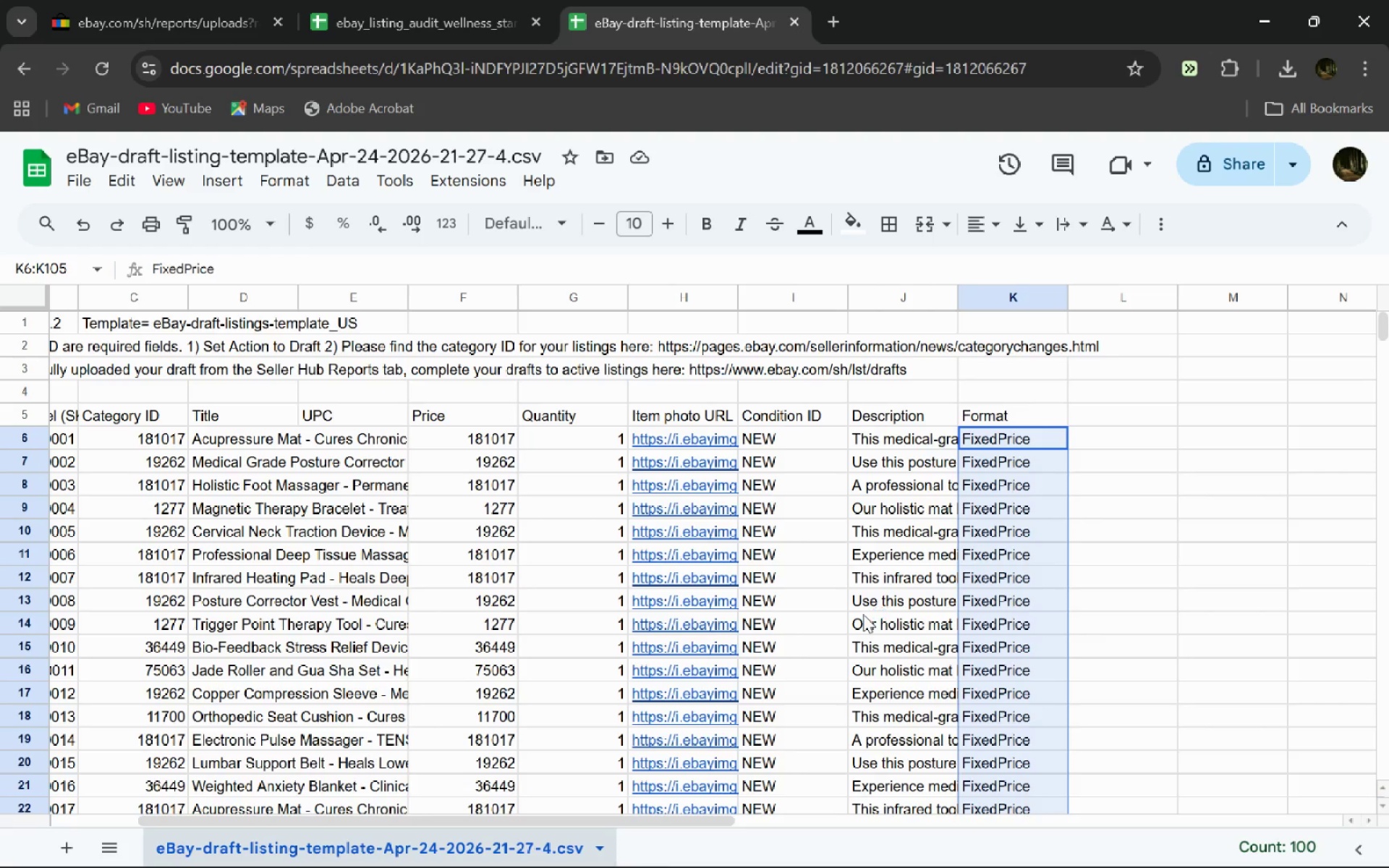 
left_click([1008, 847])